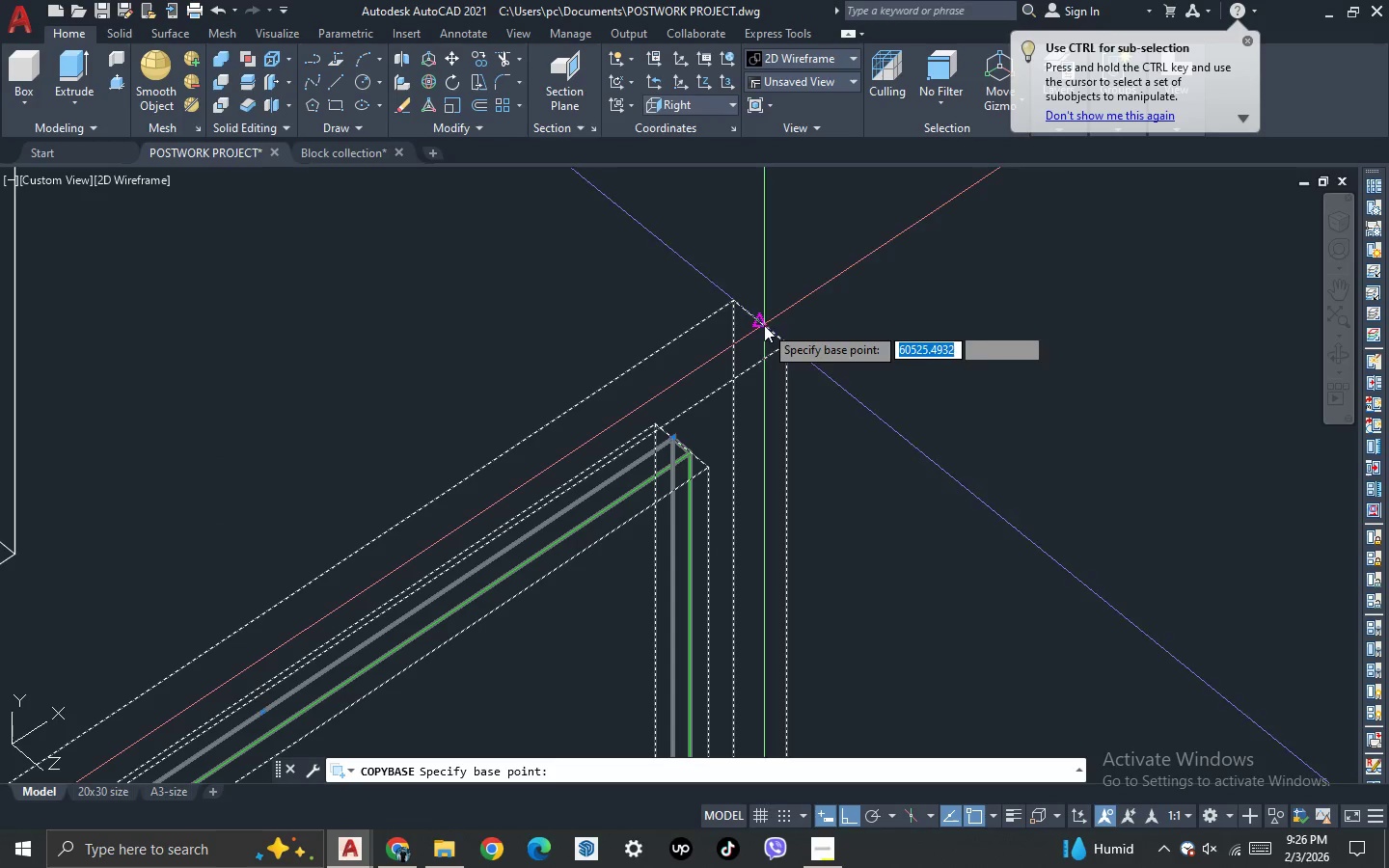 
left_click([764, 324])
 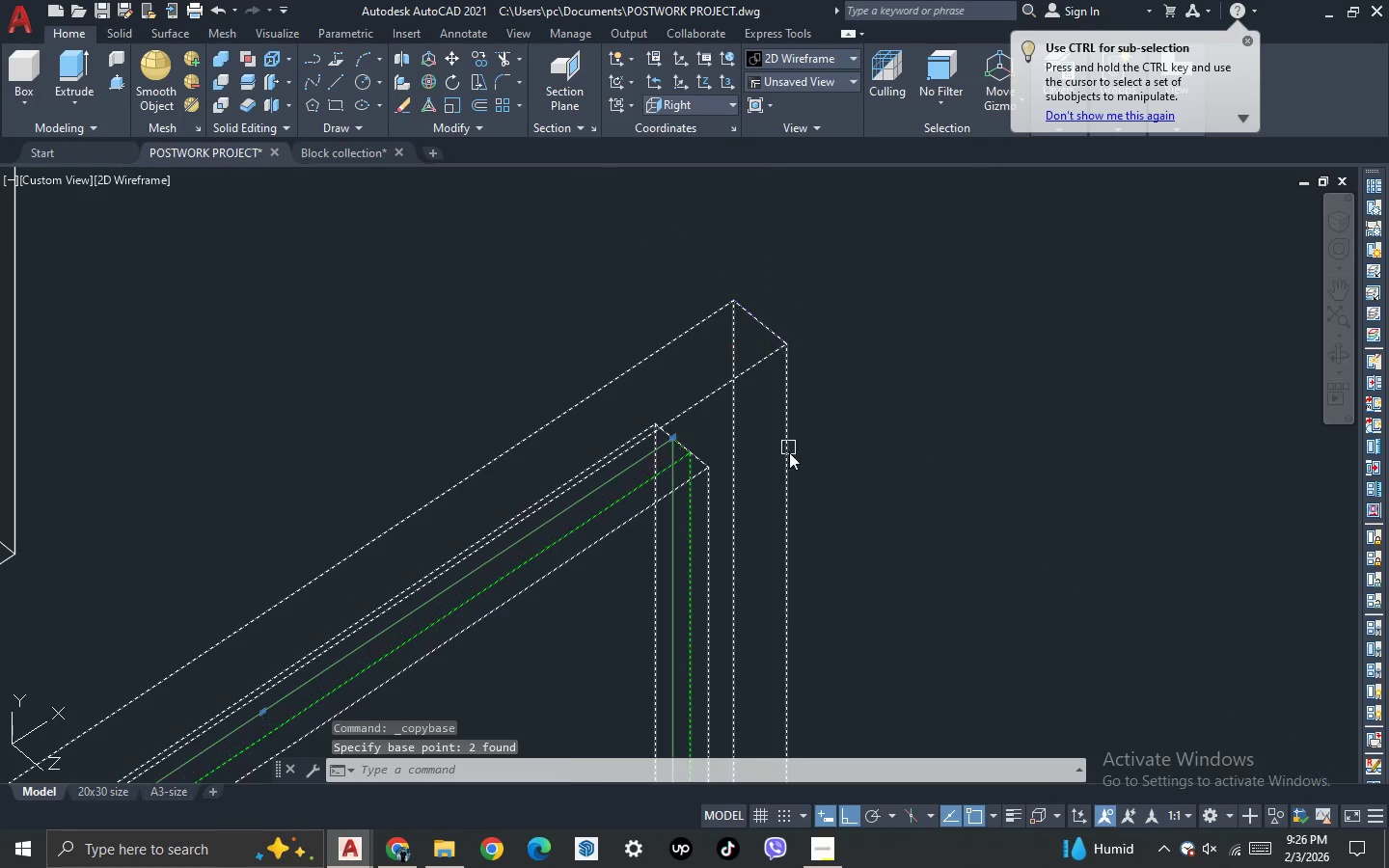 
scroll: coordinate [688, 343], scroll_direction: down, amount: 1.0
 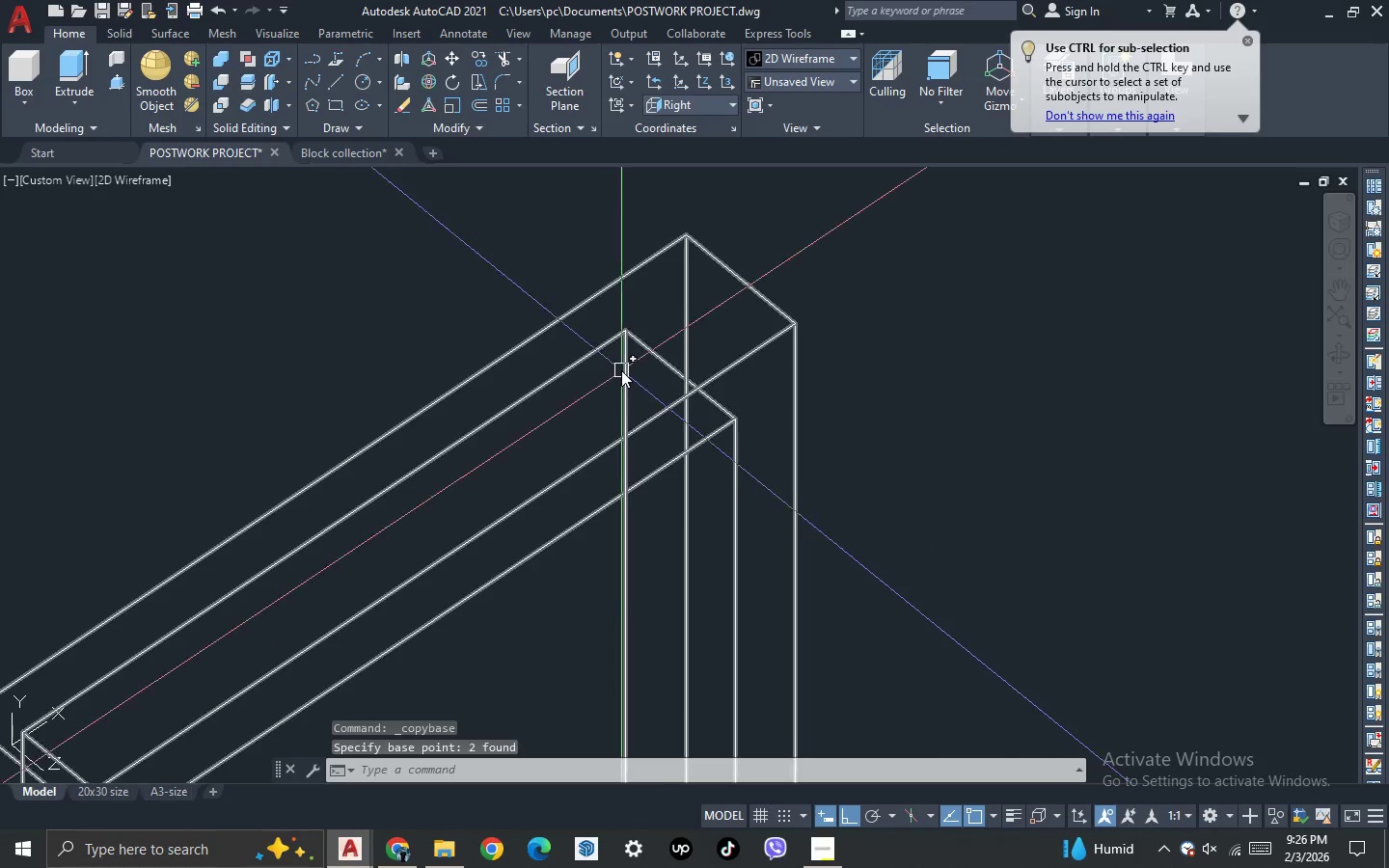 
key(Control+V)
 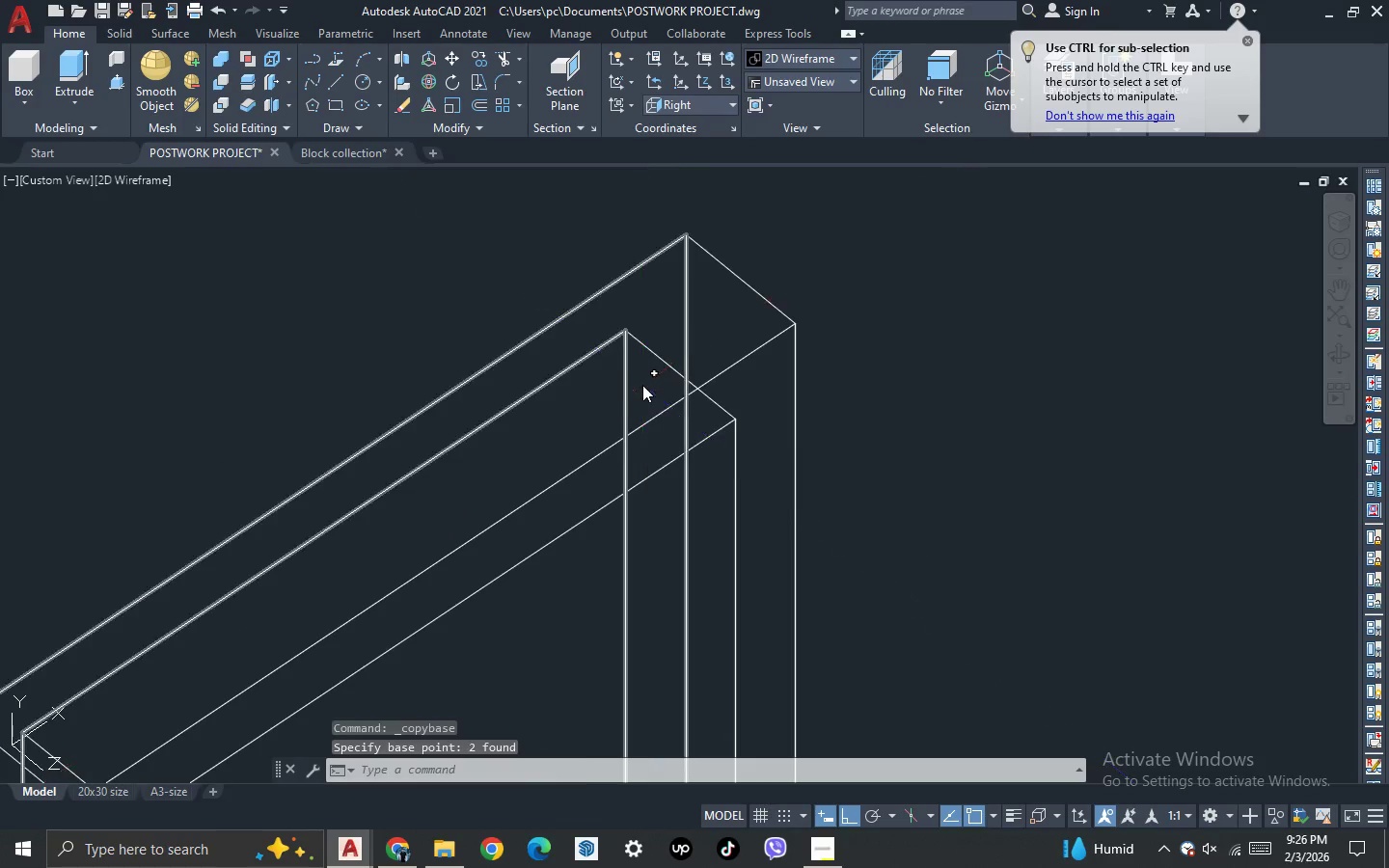 
scroll: coordinate [642, 385], scroll_direction: up, amount: 1.0
 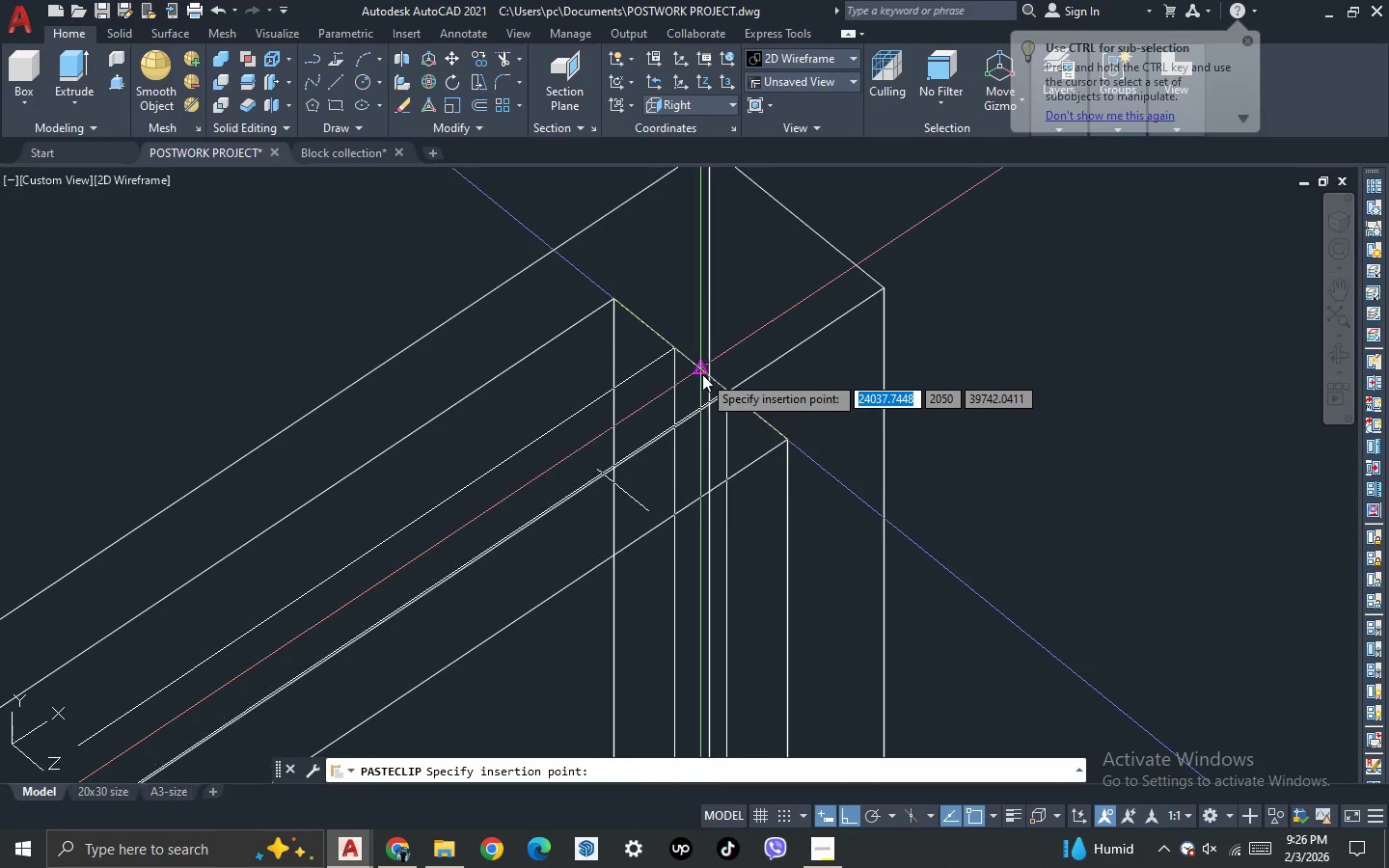 
left_click([702, 374])
 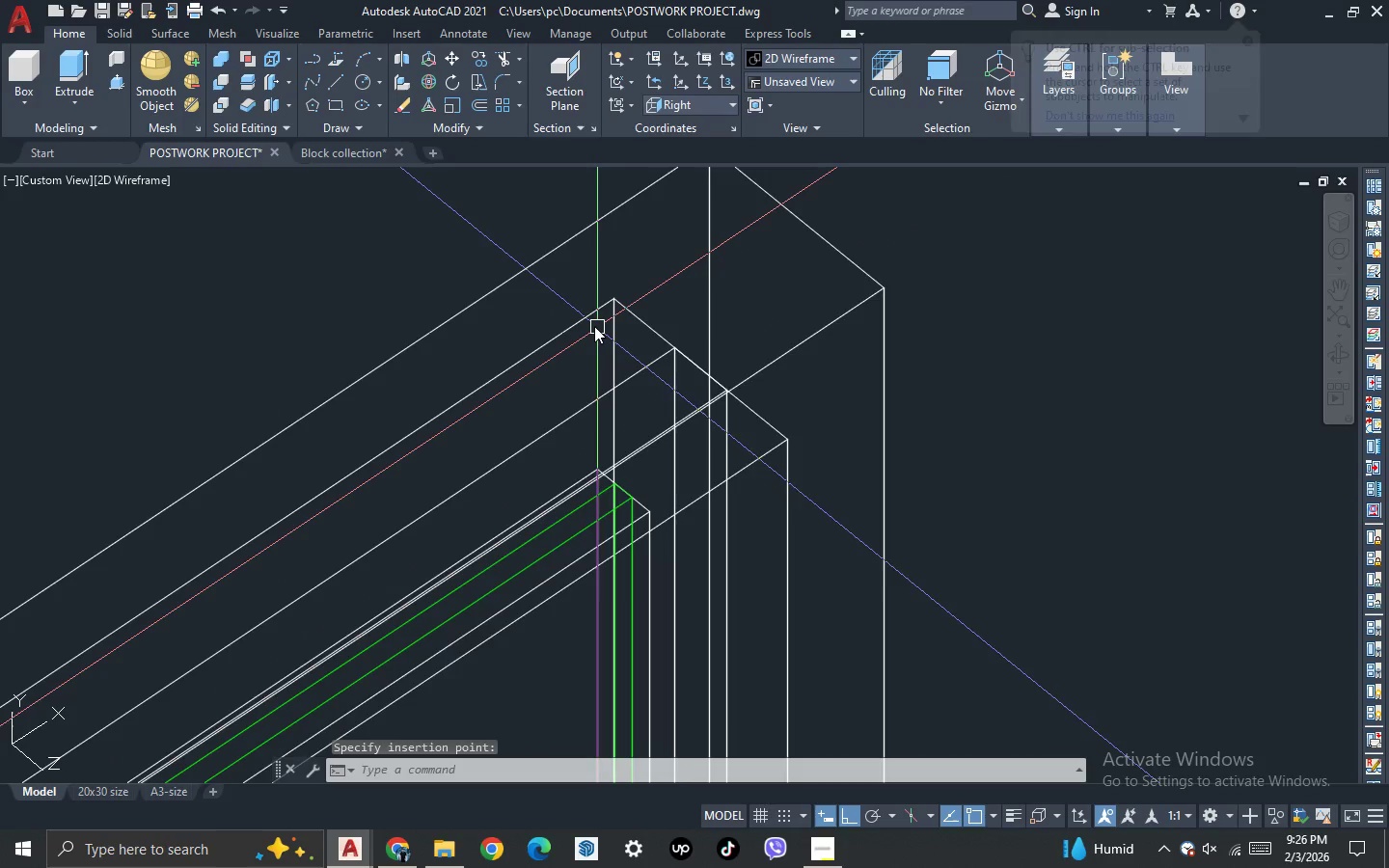 
scroll: coordinate [617, 358], scroll_direction: up, amount: 1.0
 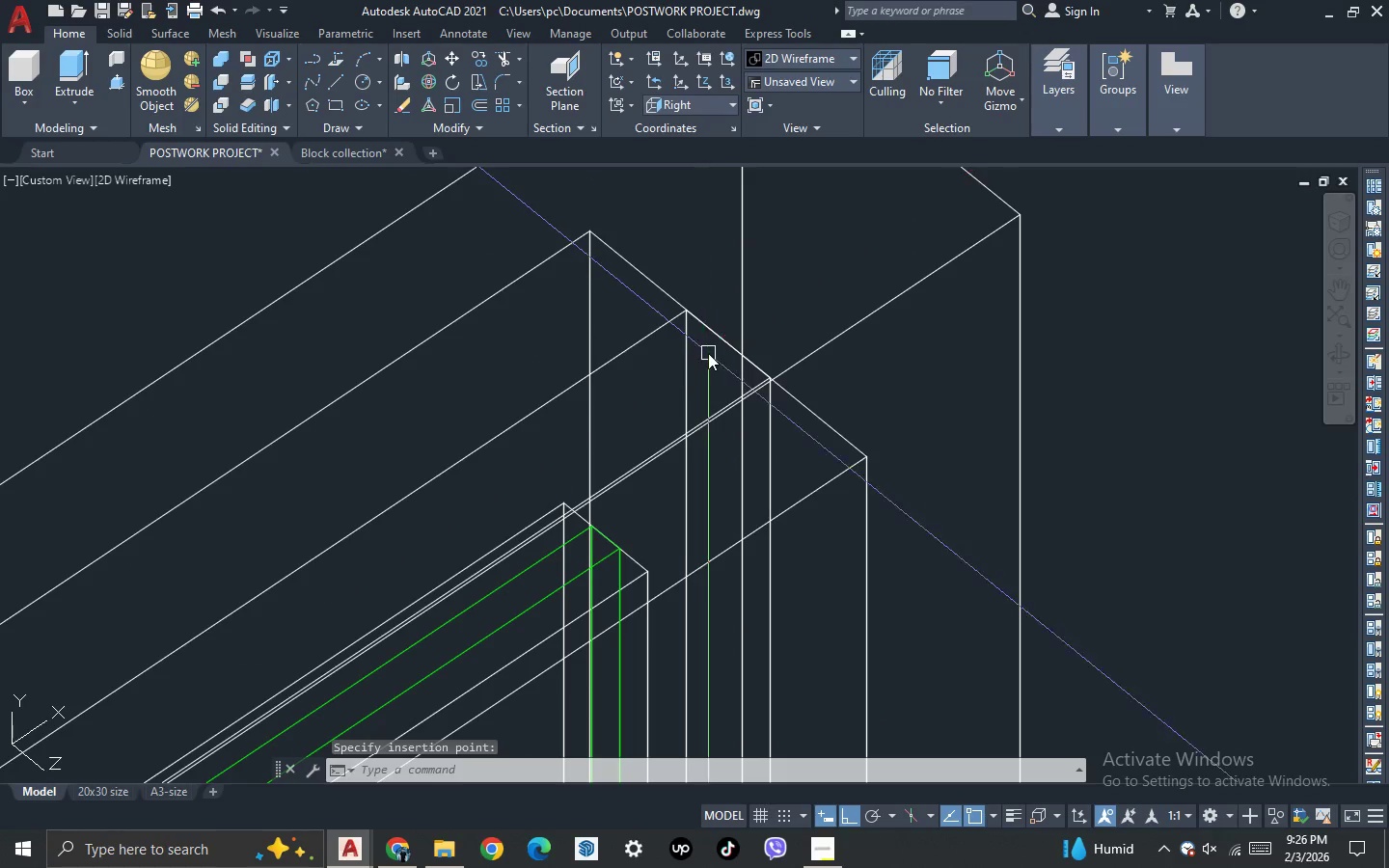 
double_click([683, 293])
 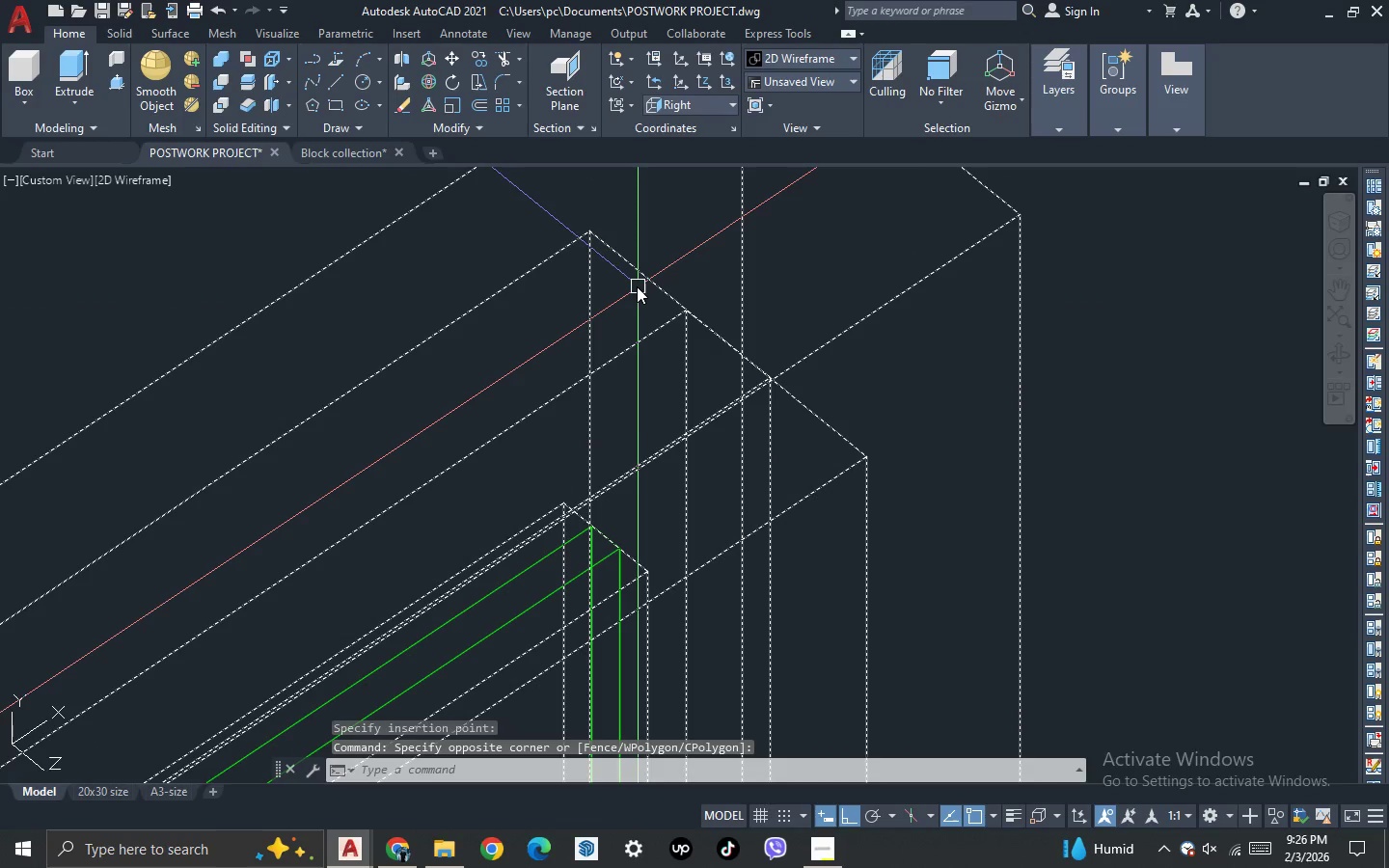 
key(Control+ControlLeft)
 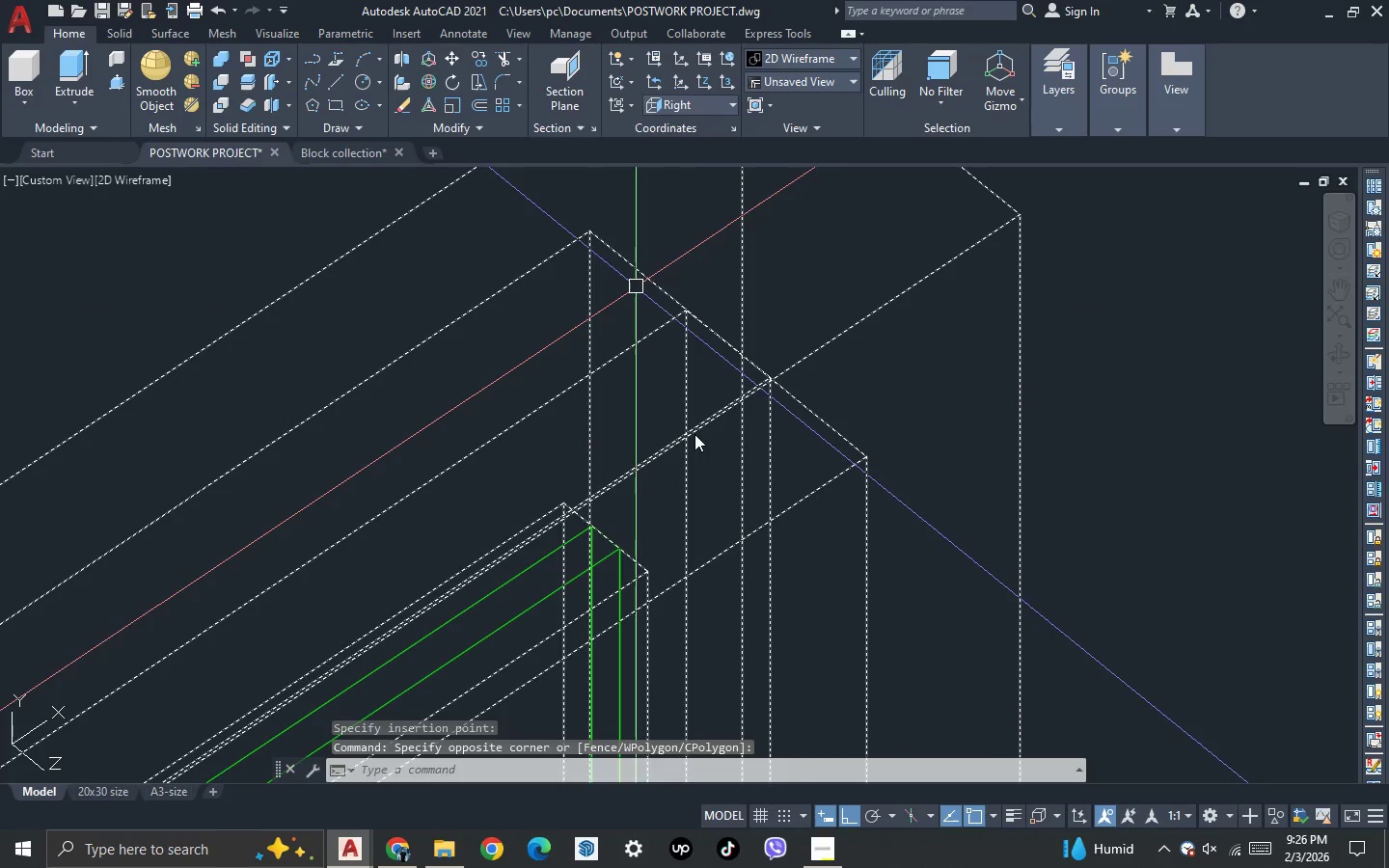 
key(Control+1)
 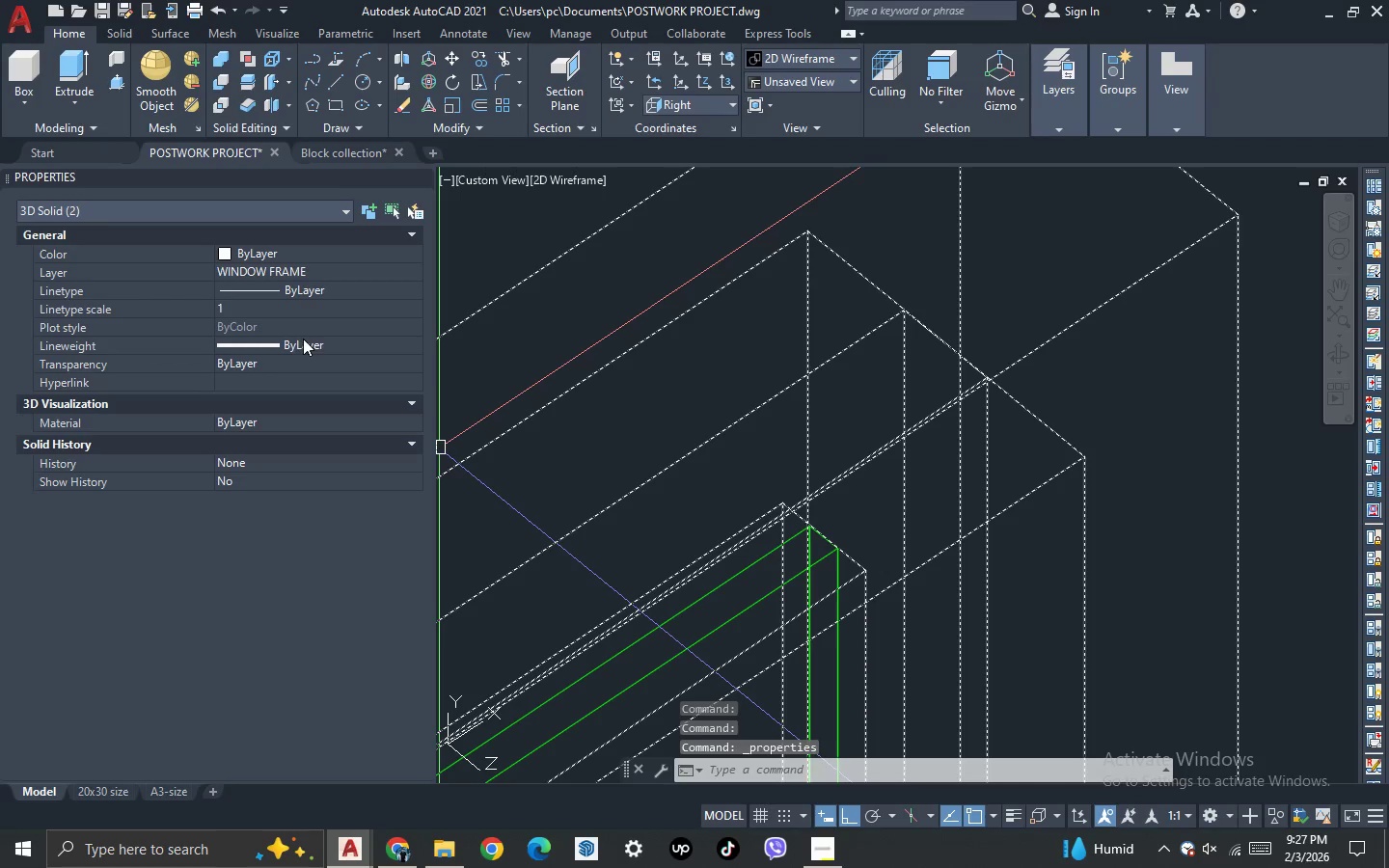 
double_click([291, 418])
 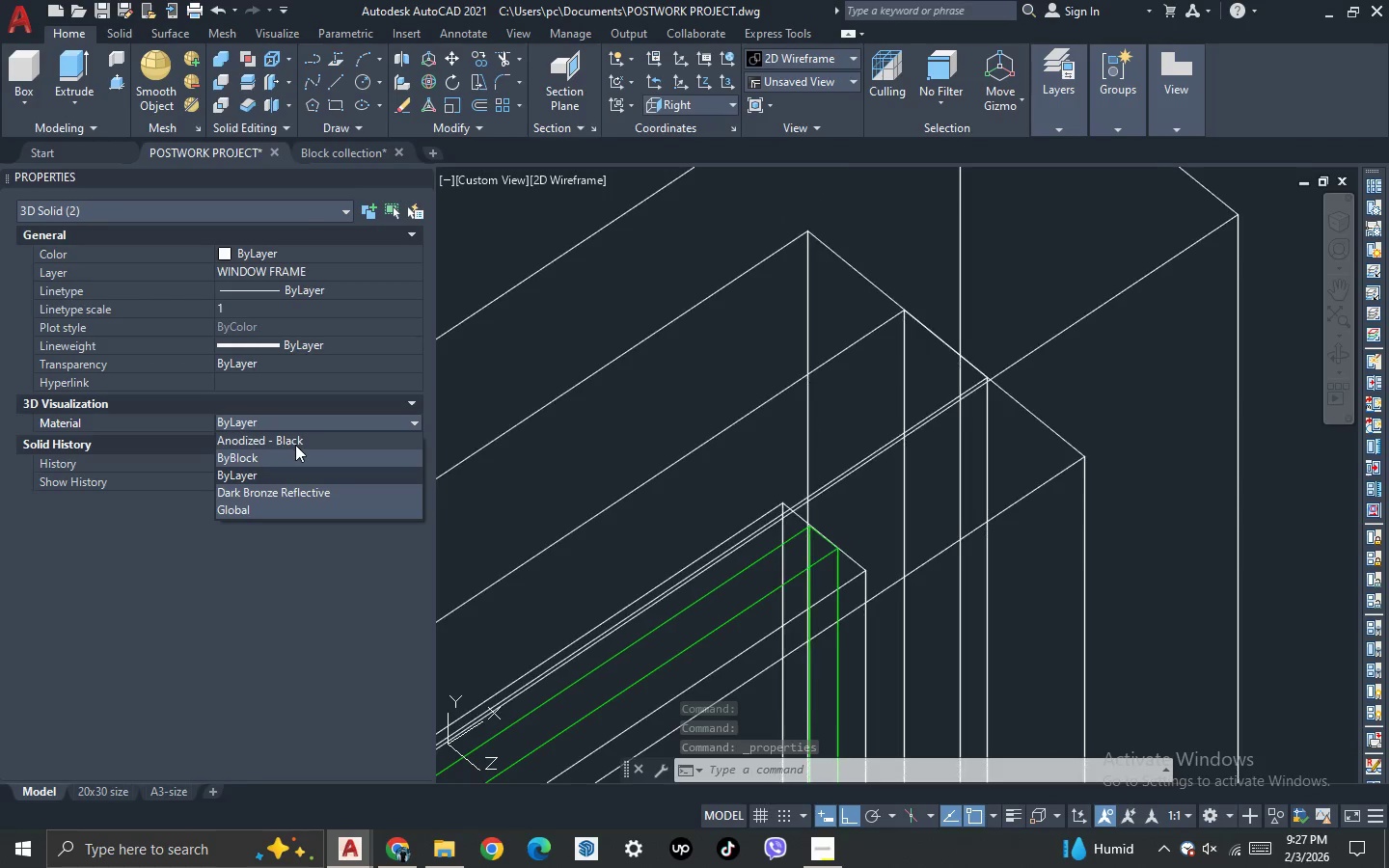 
left_click([297, 441])
 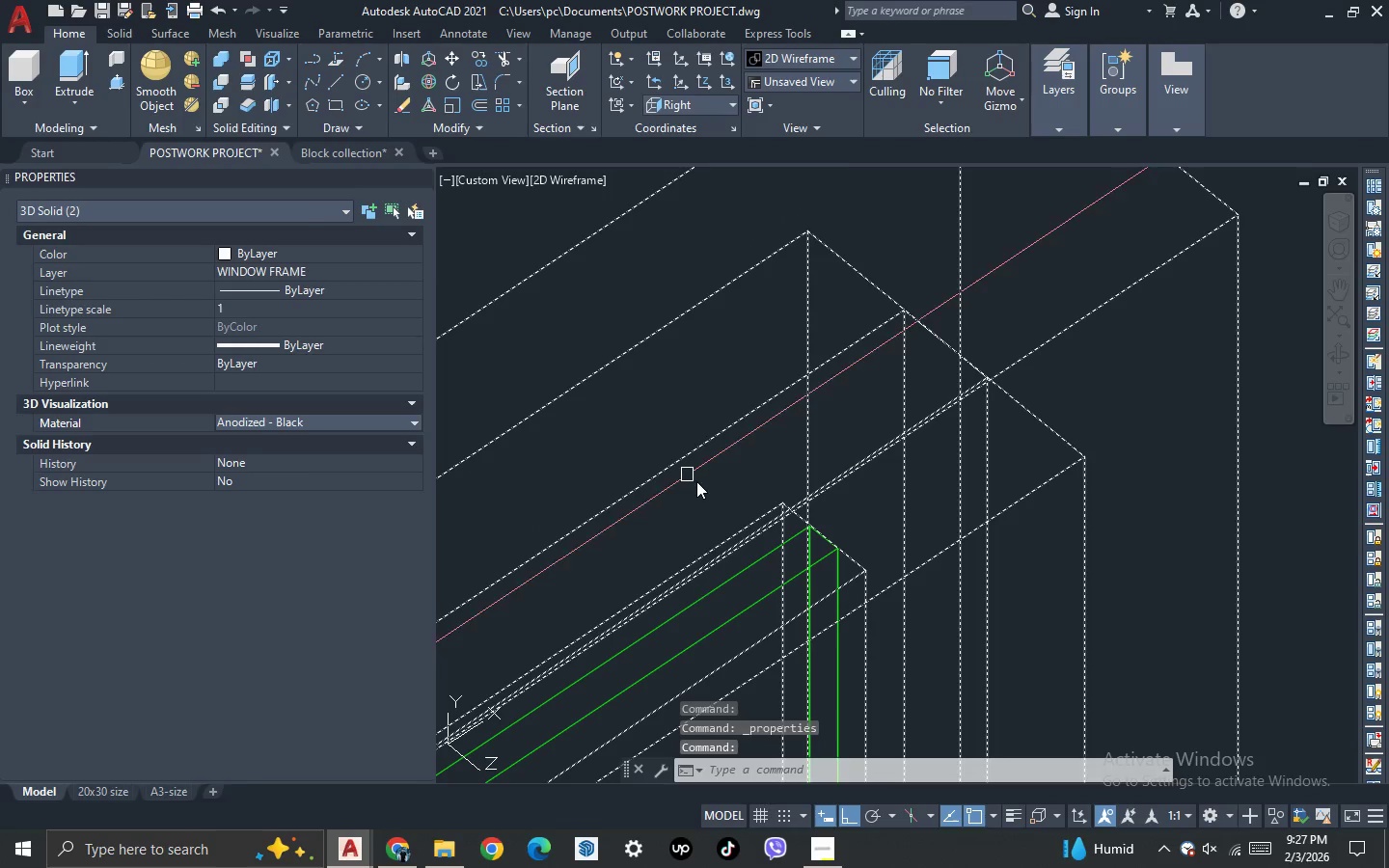 
key(Escape)
 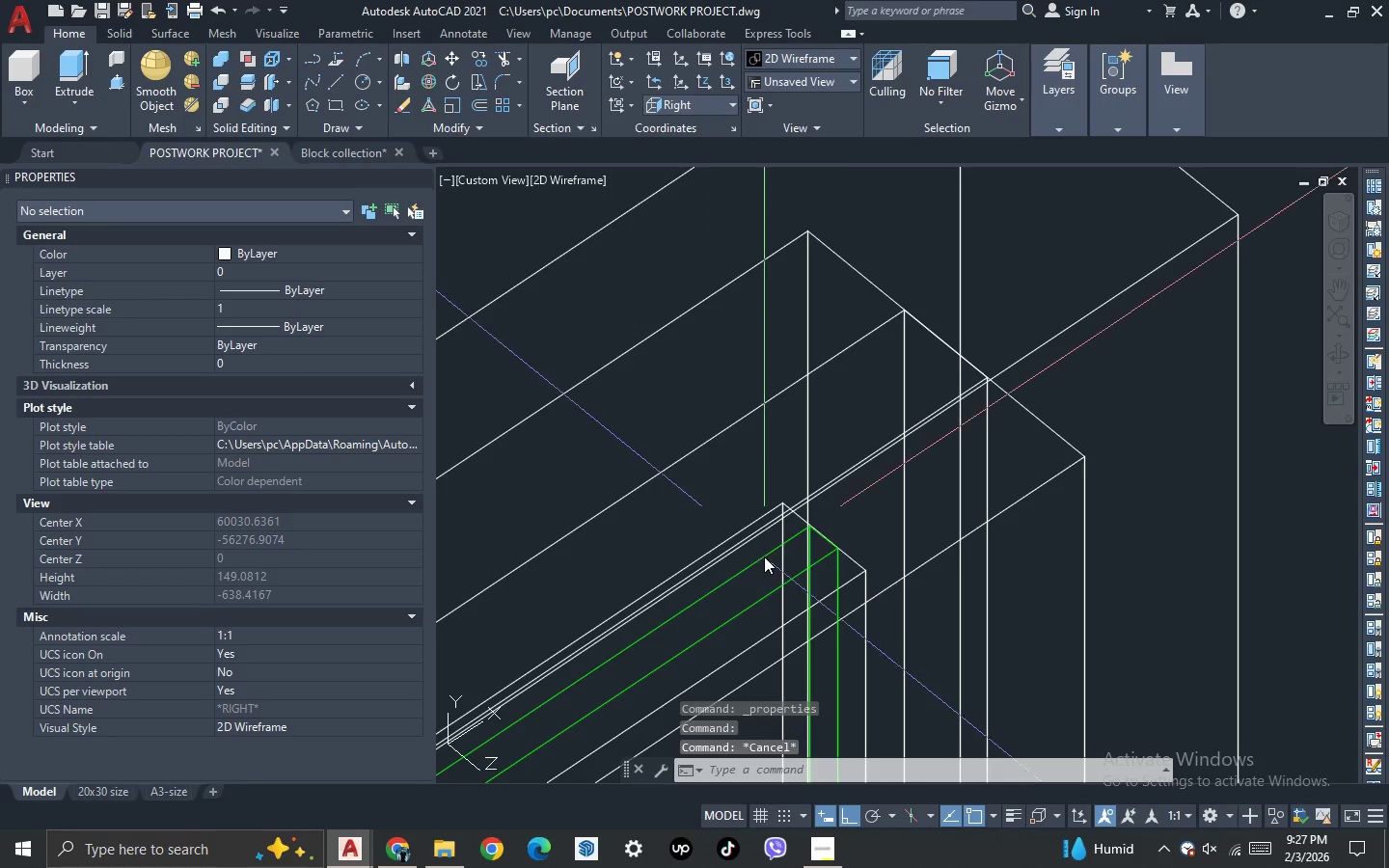 
left_click([764, 556])
 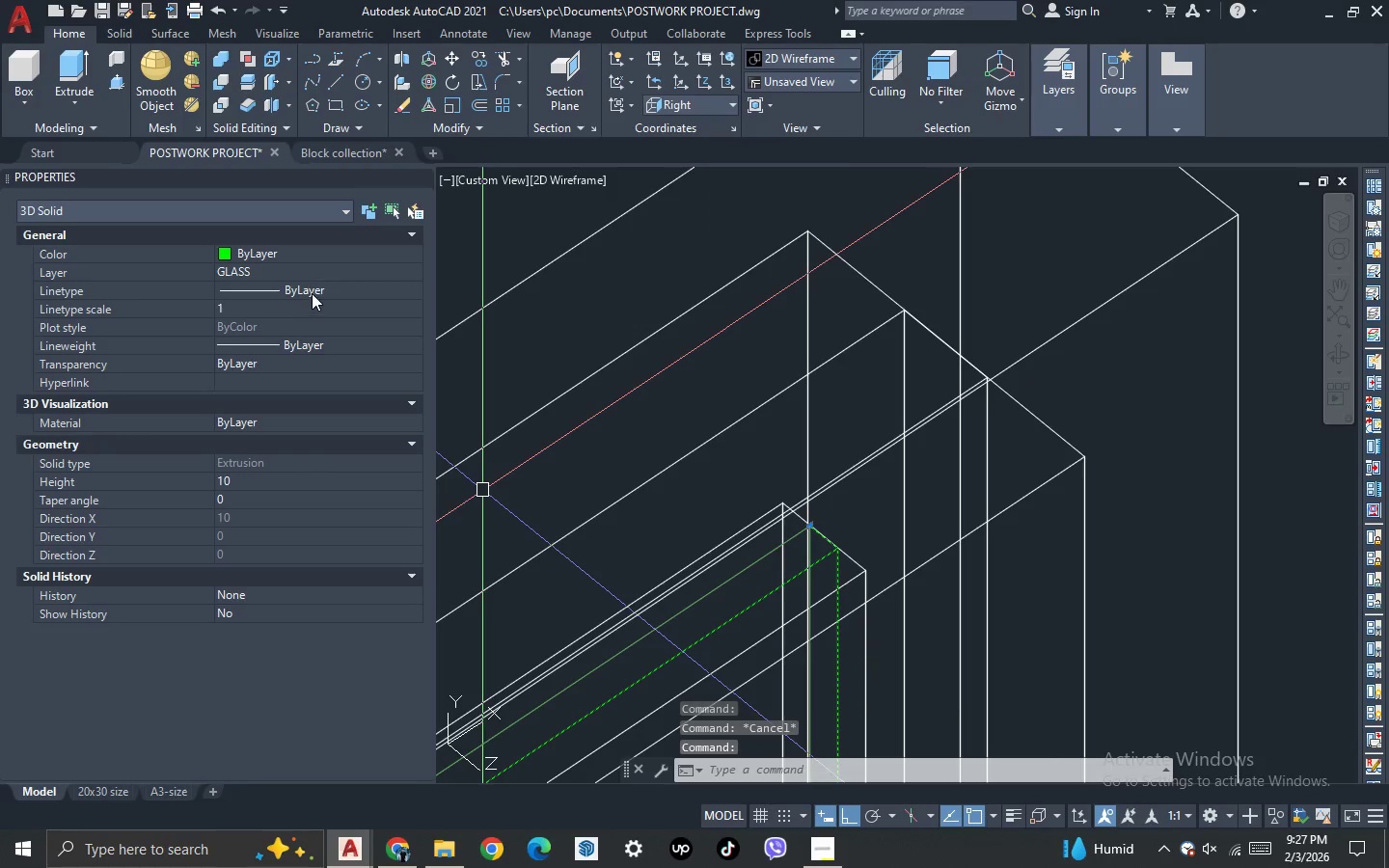 
double_click([314, 291])
 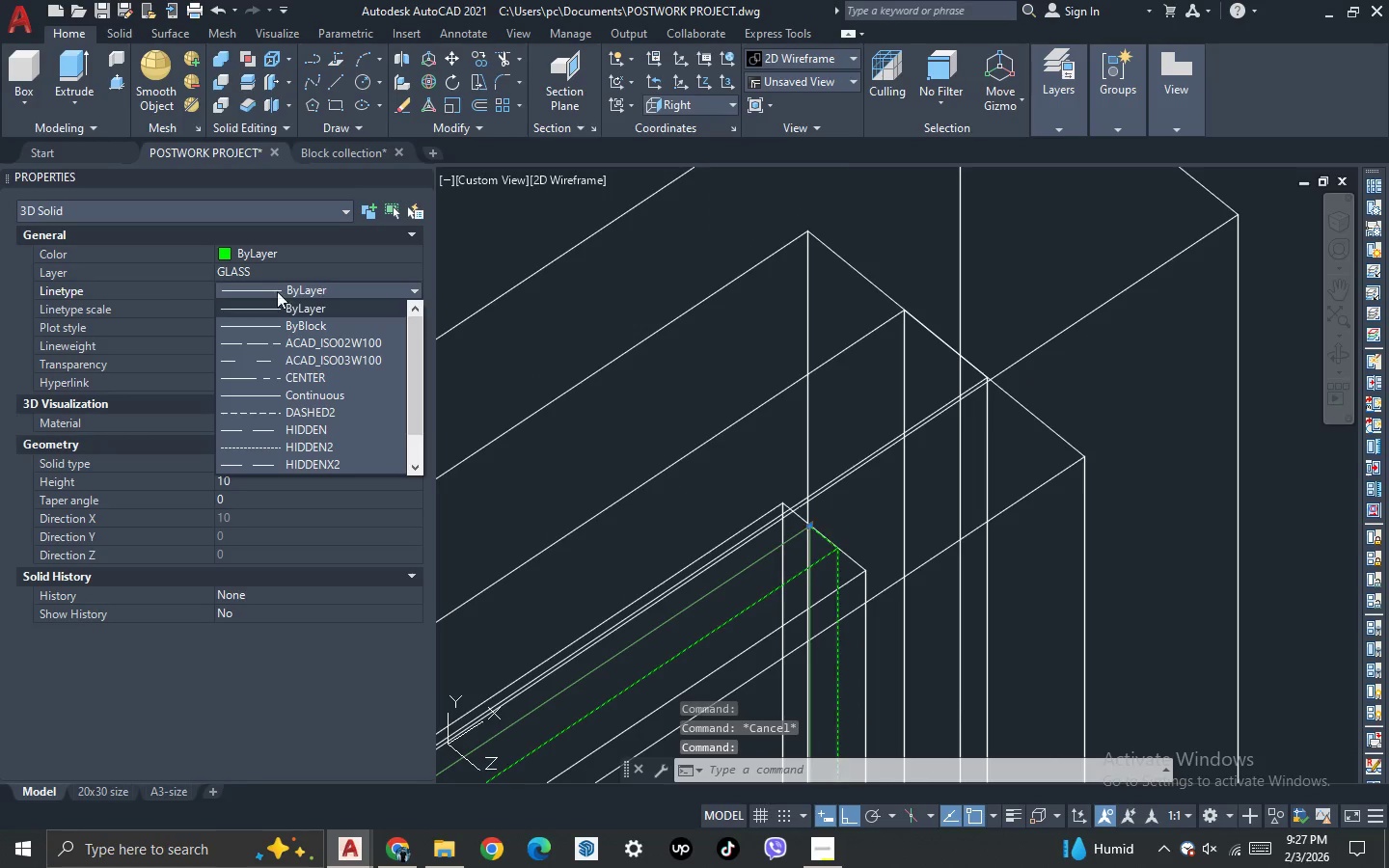 
left_click([140, 286])
 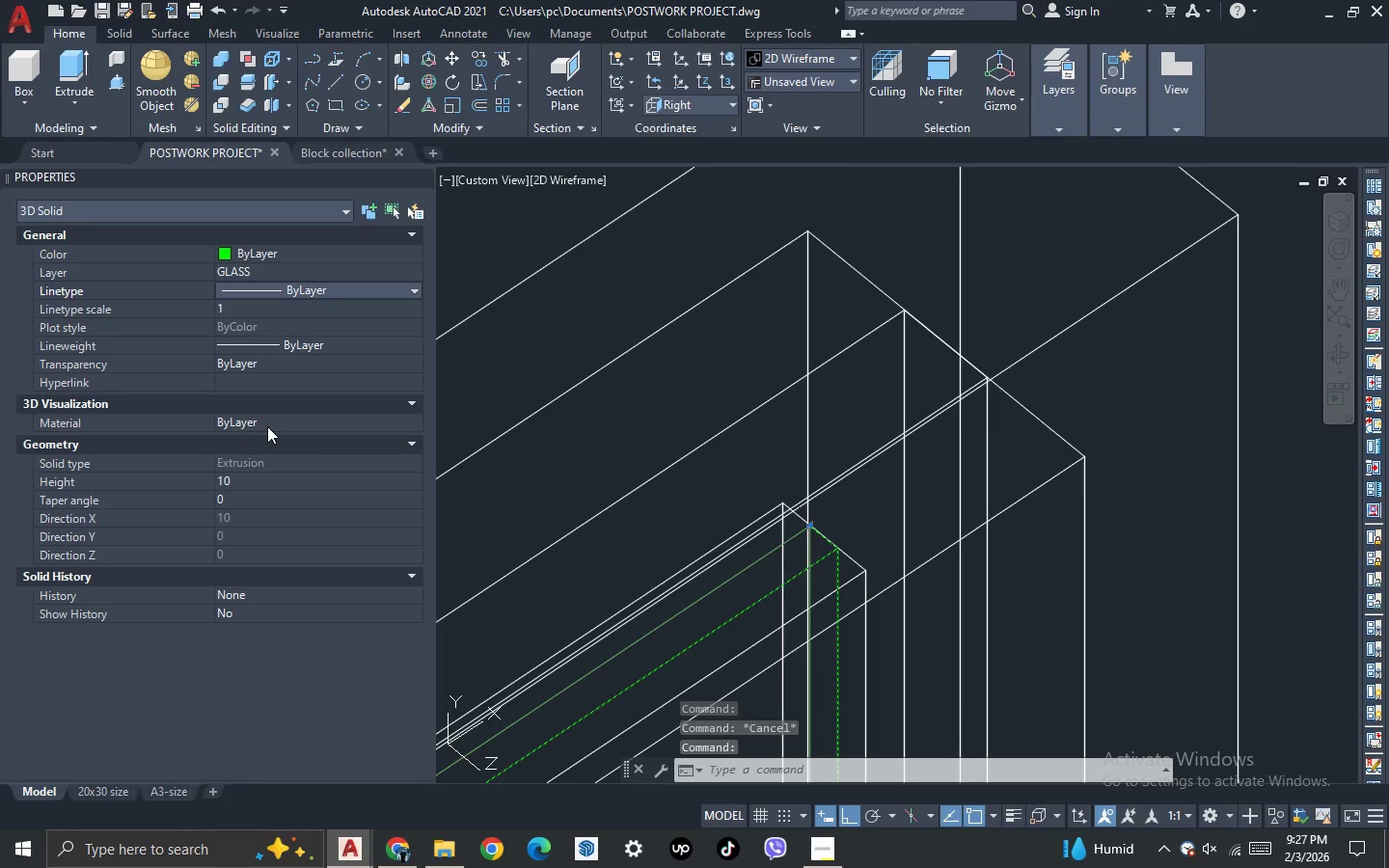 
double_click([267, 426])
 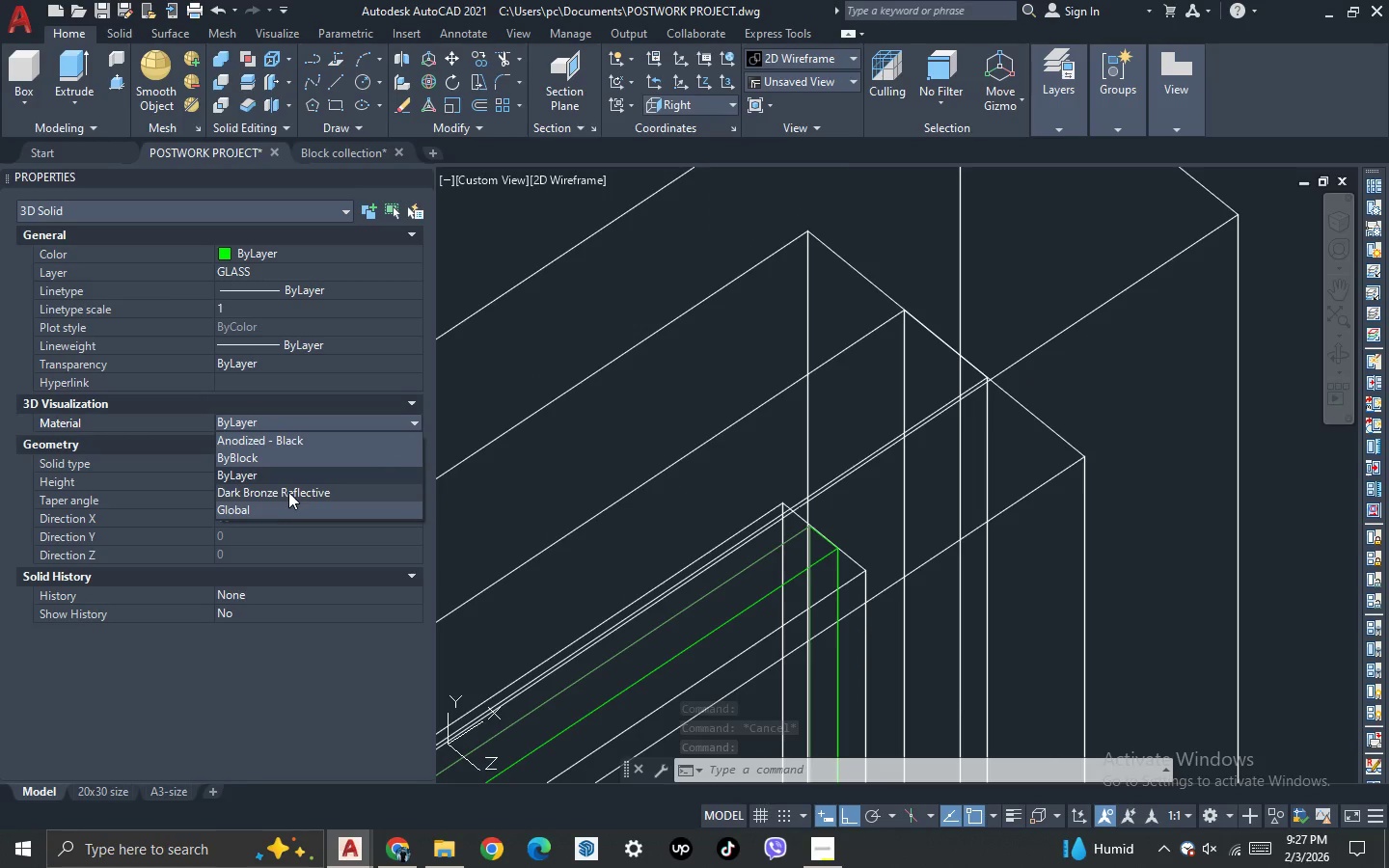 
left_click([288, 491])
 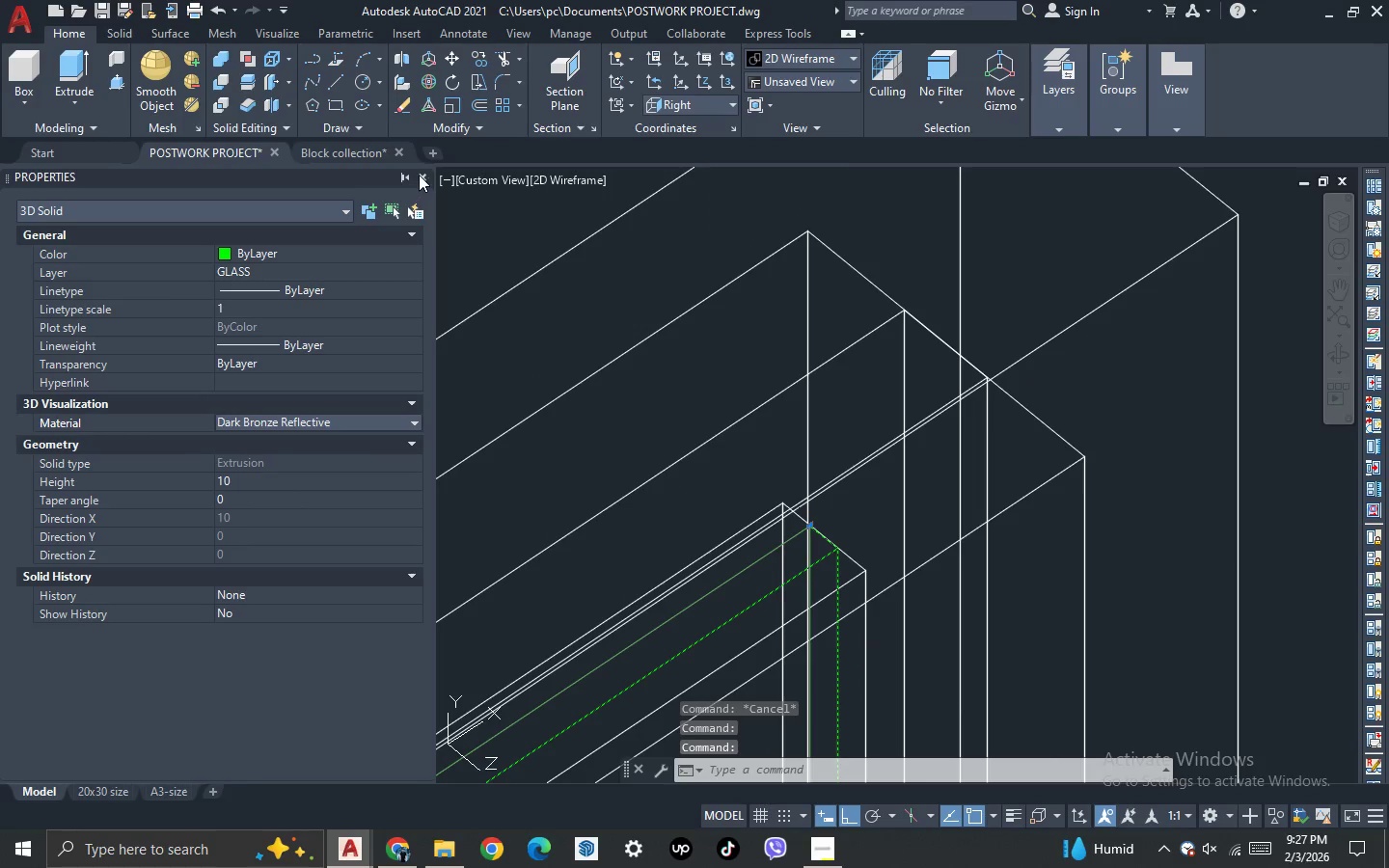 
key(Escape)
 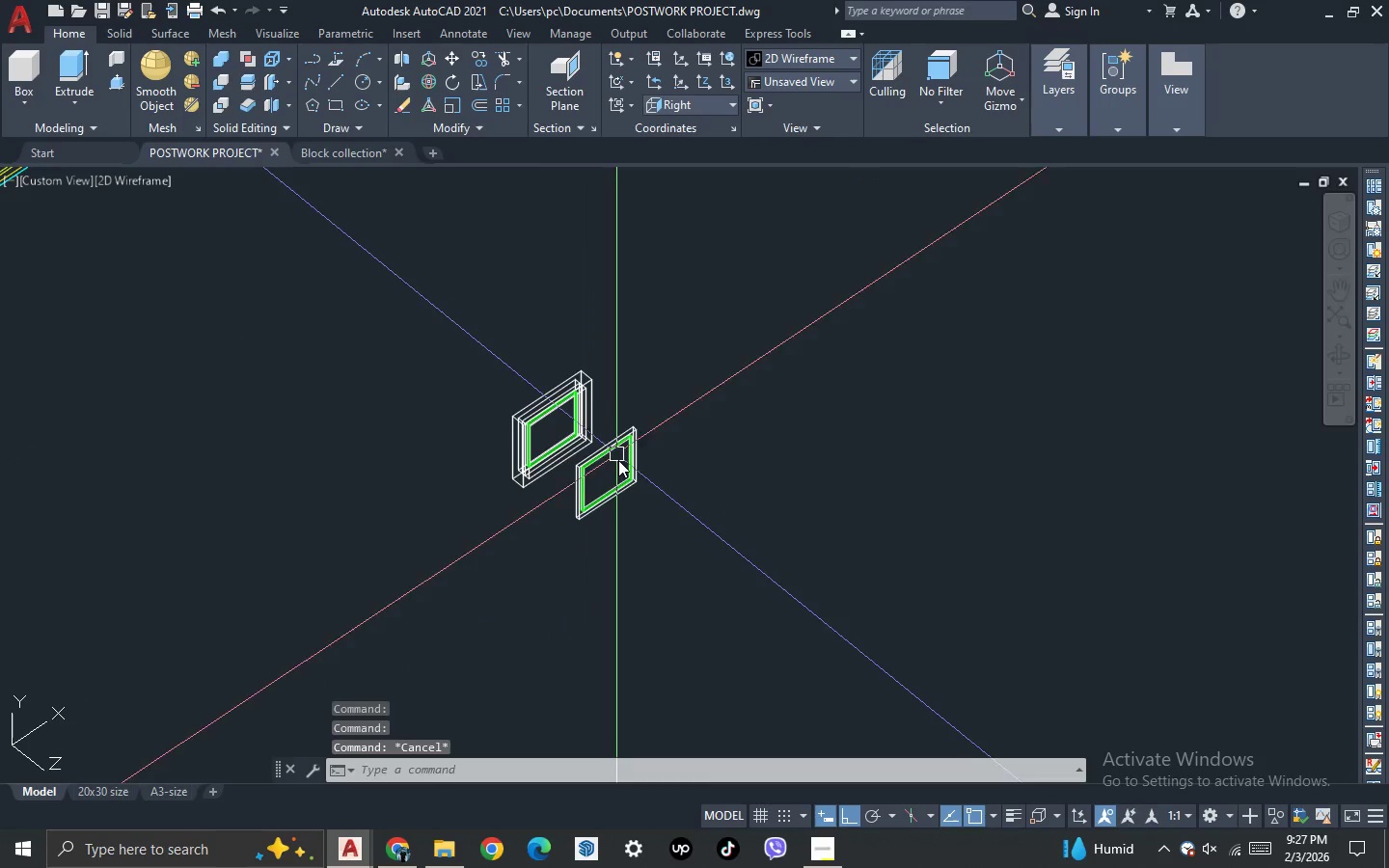 
key(Escape)
 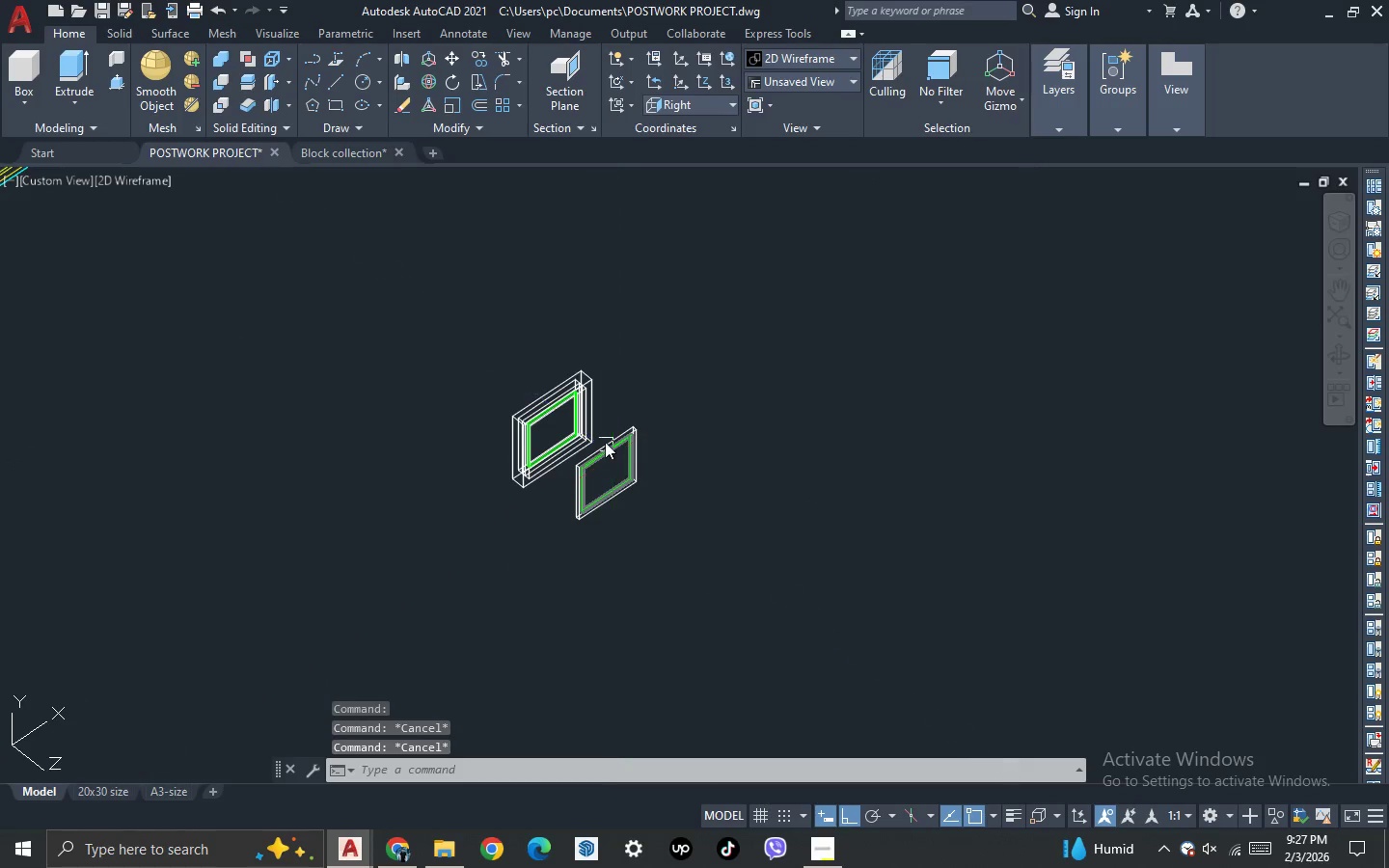 
scroll: coordinate [586, 398], scroll_direction: down, amount: 7.0
 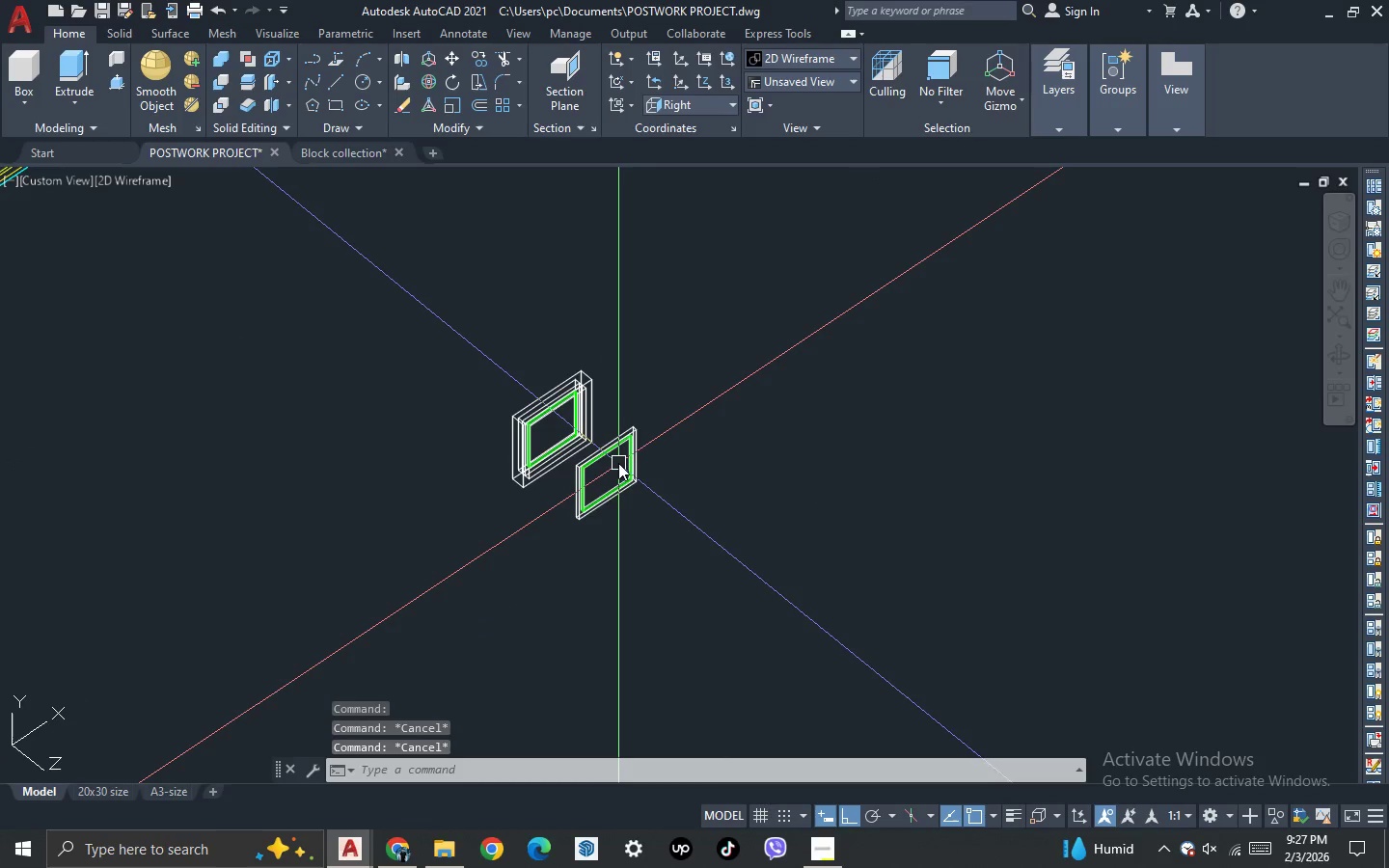 
scroll: coordinate [590, 415], scroll_direction: up, amount: 2.0
 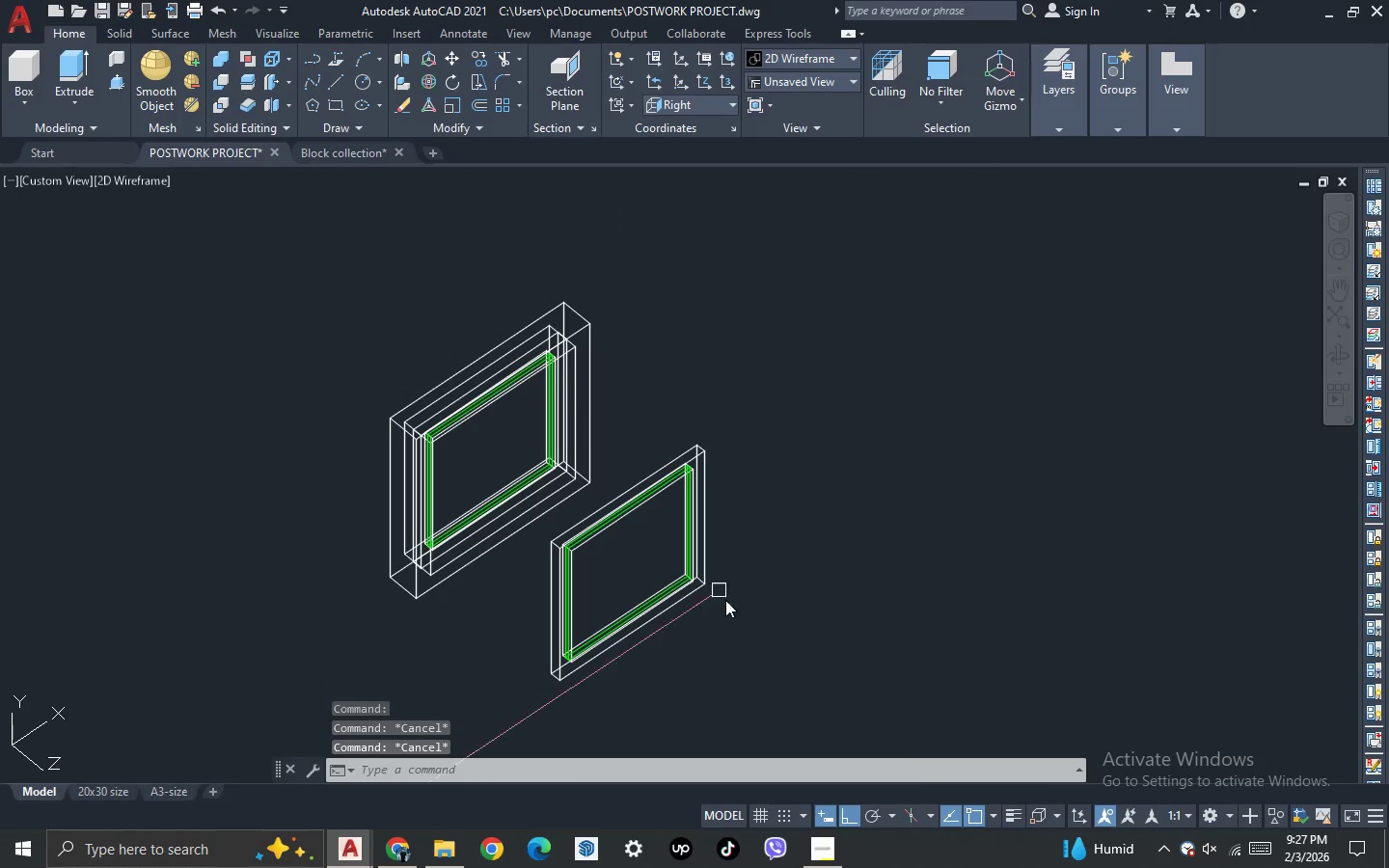 
left_click_drag(start_coordinate=[748, 643], to_coordinate=[719, 579])
 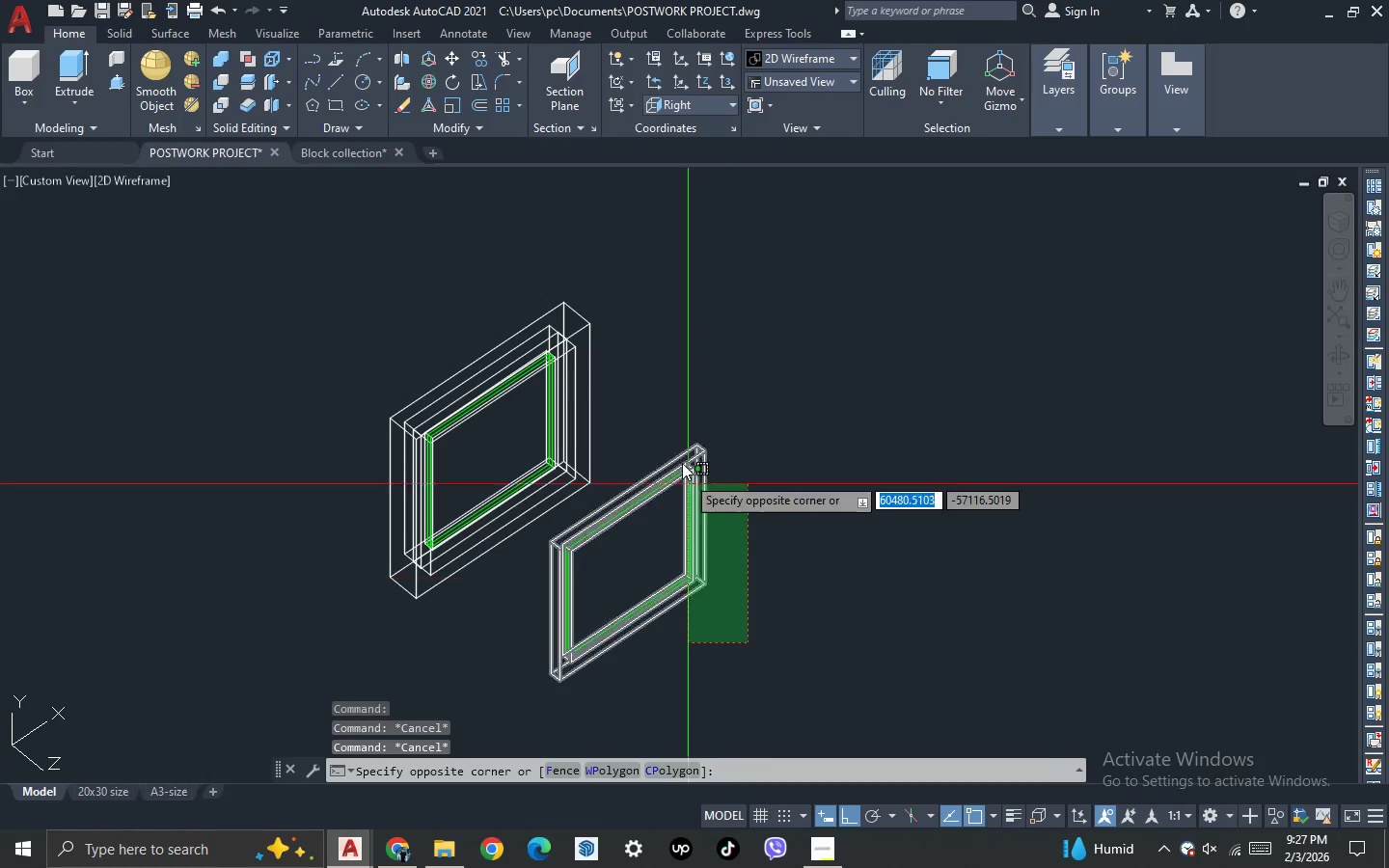 
double_click([681, 459])
 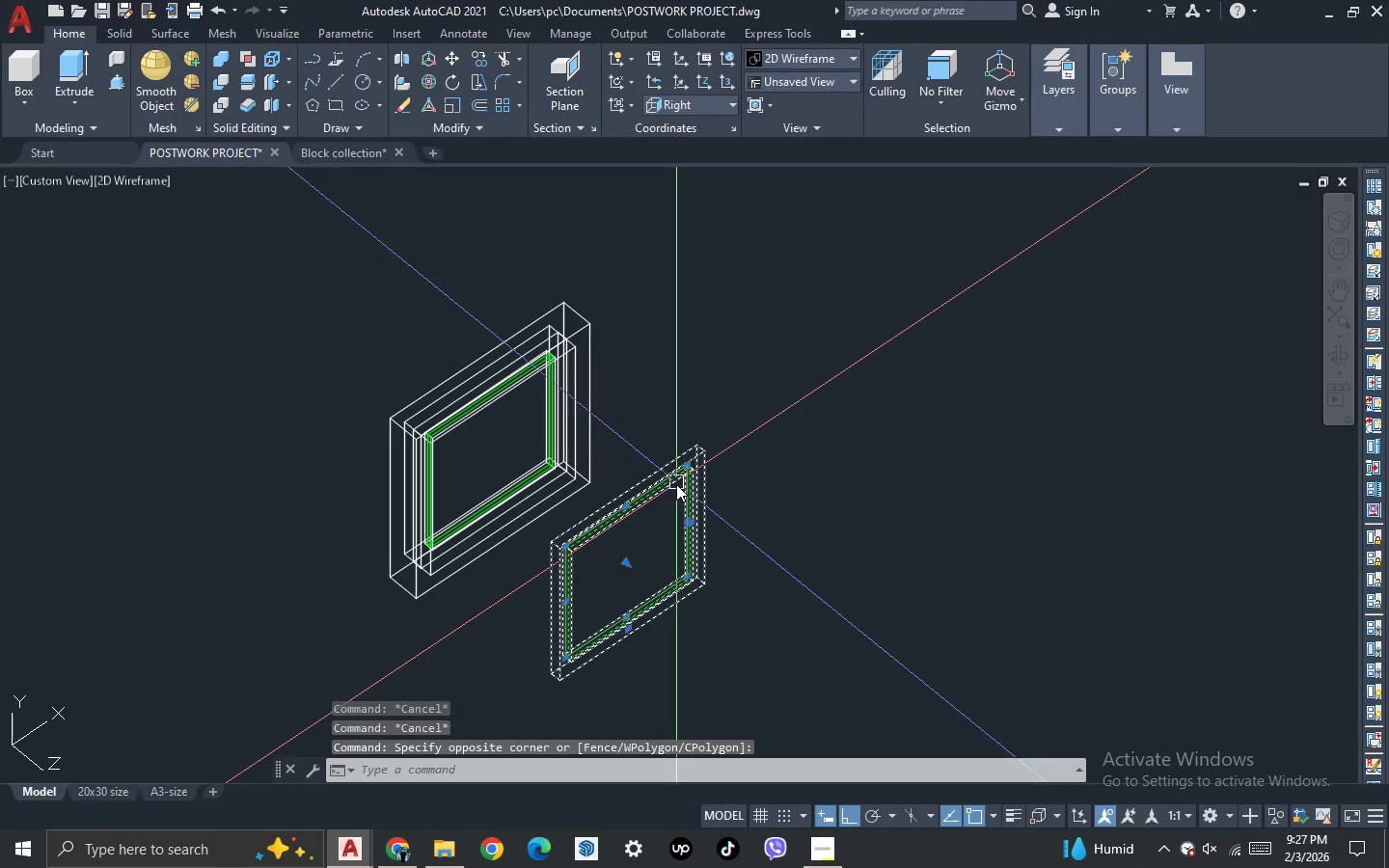 
key(Delete)
 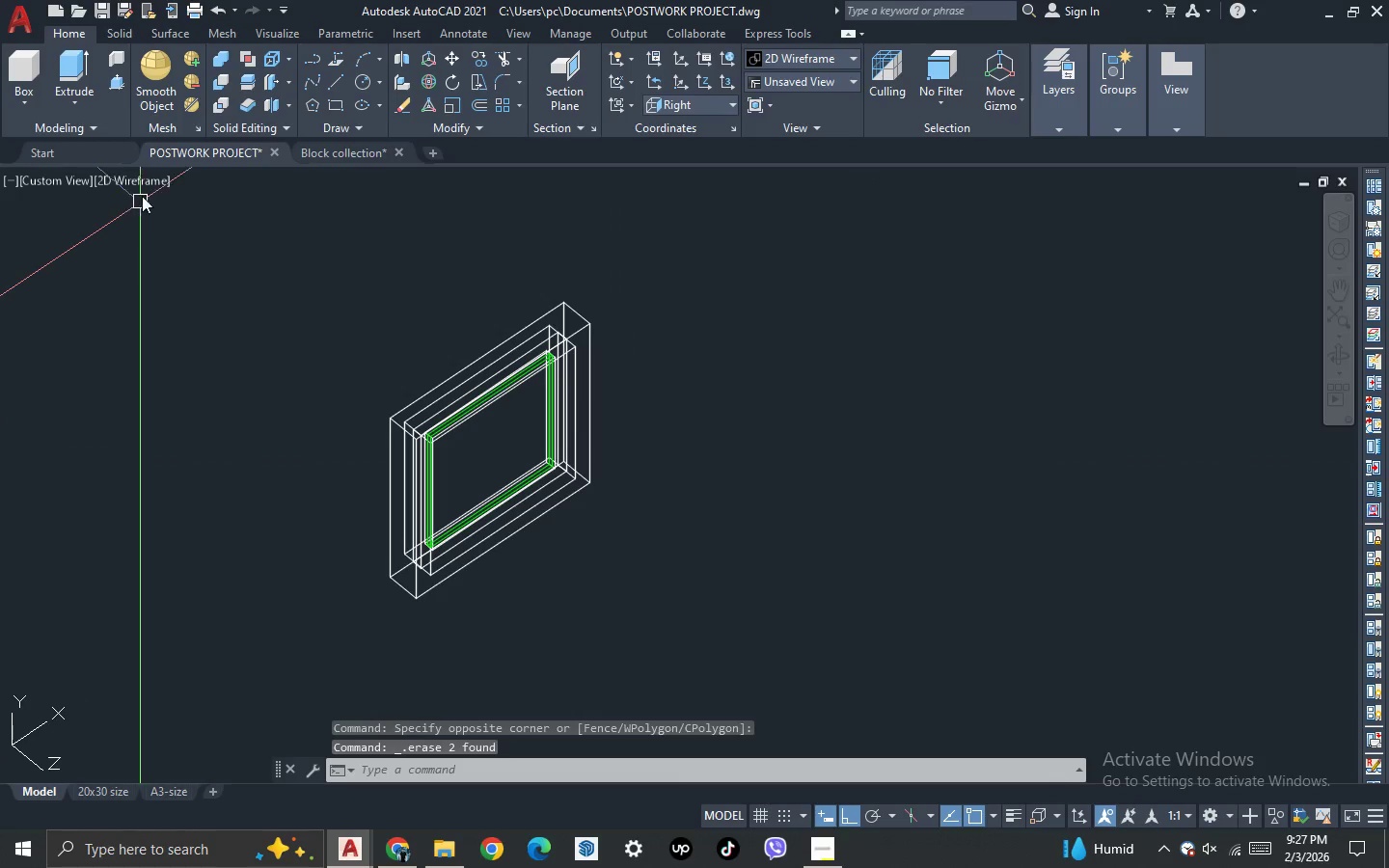 
left_click([143, 187])
 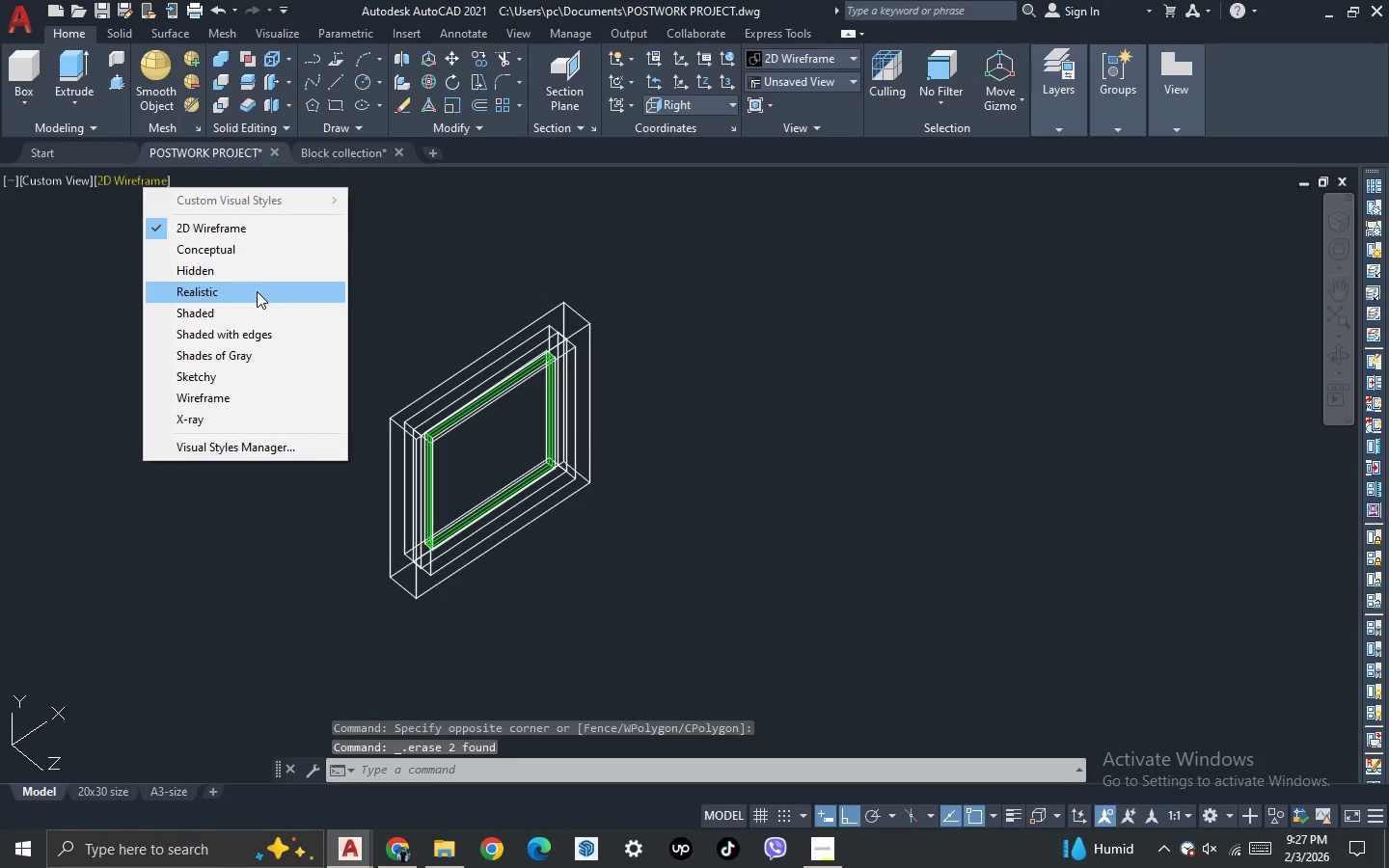 
left_click([256, 291])
 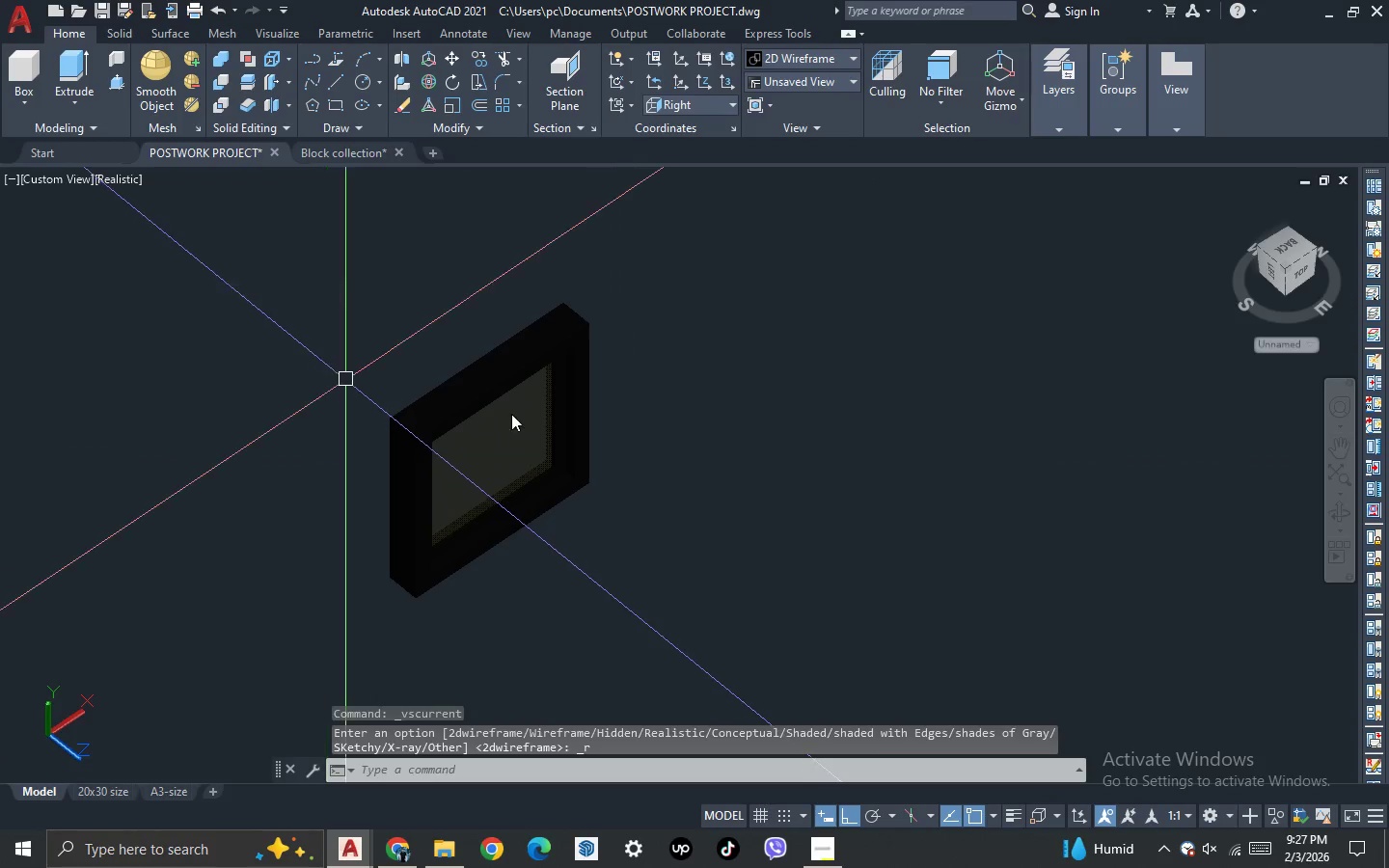 
left_click_drag(start_coordinate=[588, 519], to_coordinate=[531, 448])
 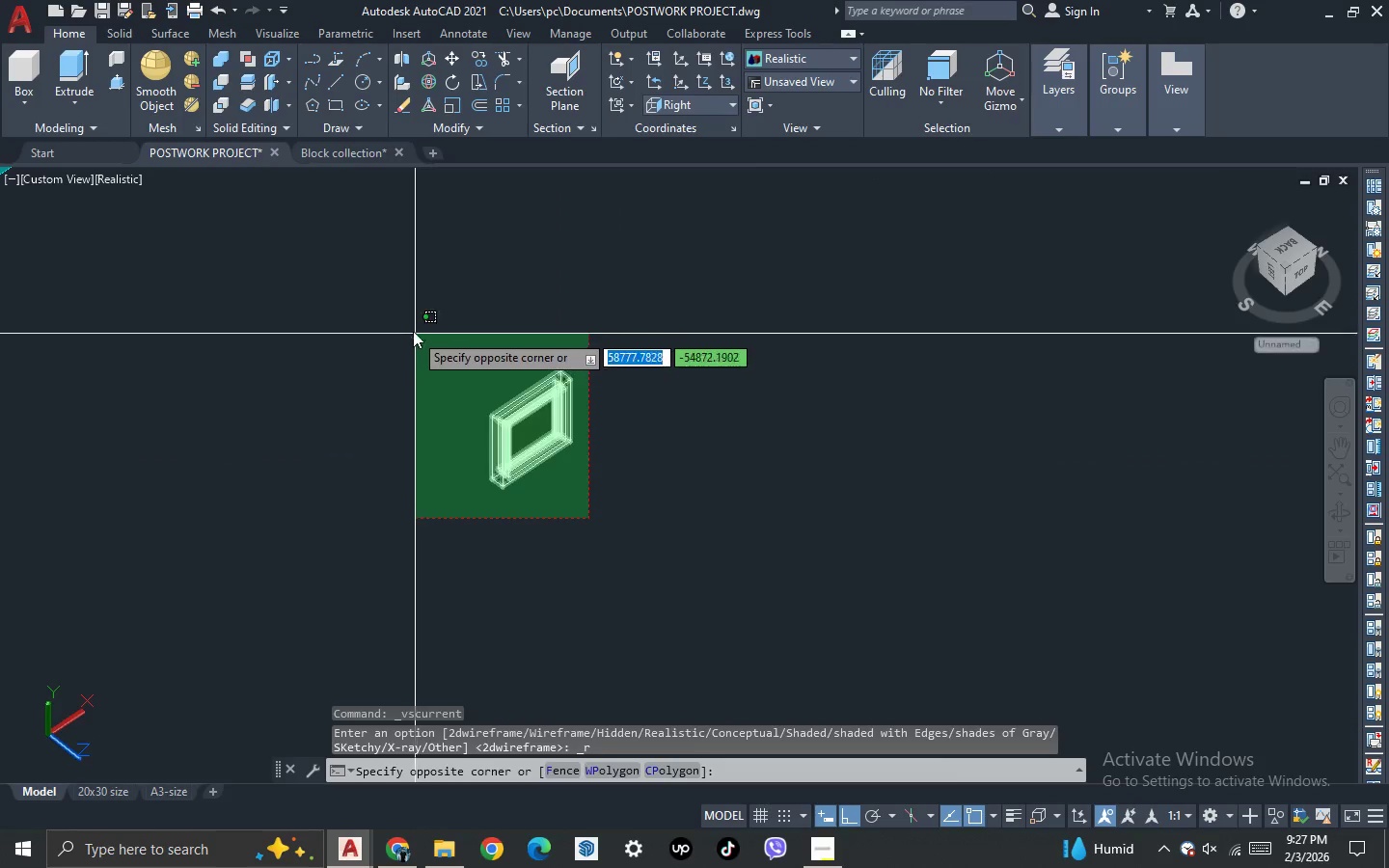 
scroll: coordinate [559, 420], scroll_direction: down, amount: 2.0
 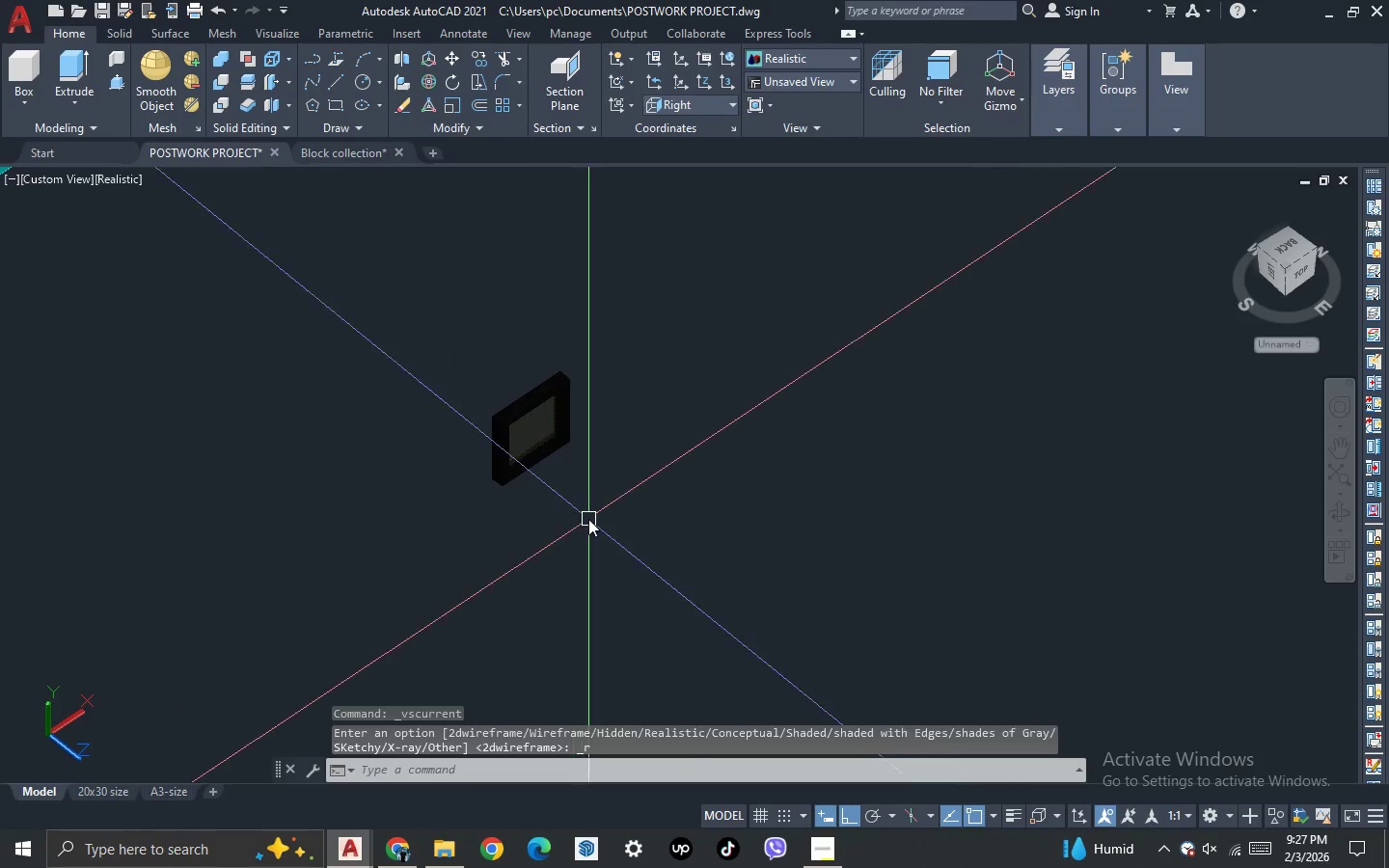 
double_click([413, 331])
 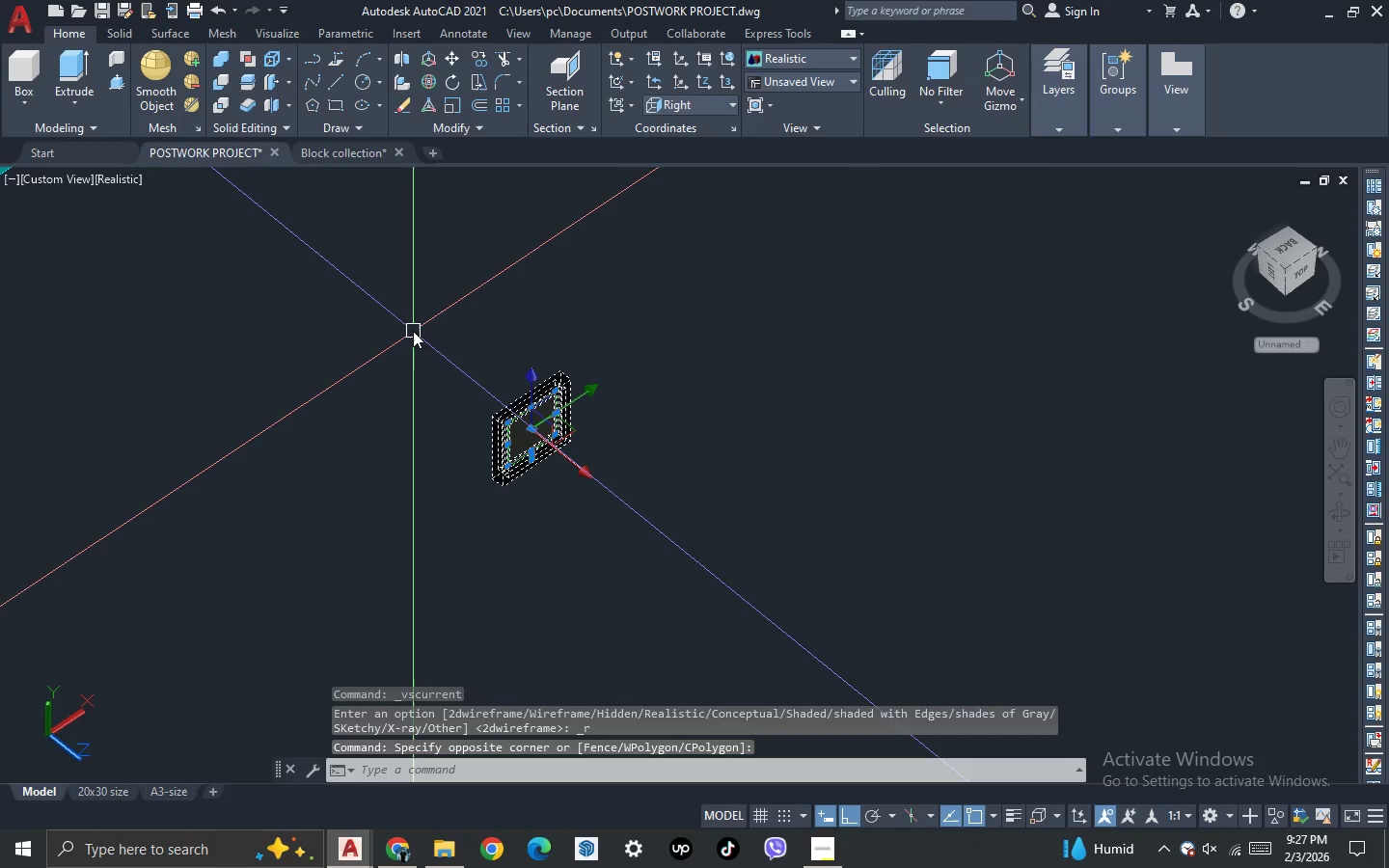 
type(B CR DOOR)
 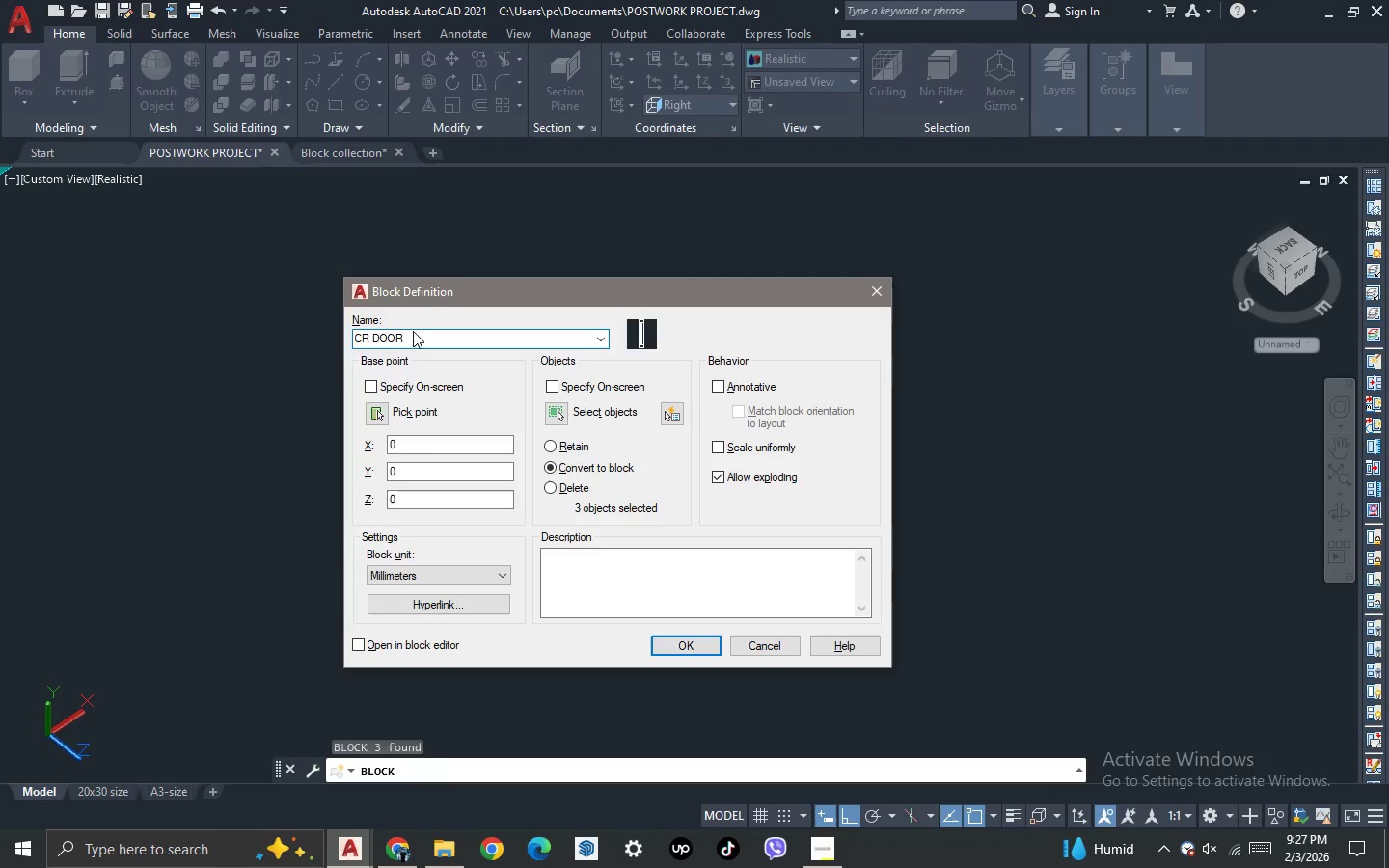 
key(Enter)
 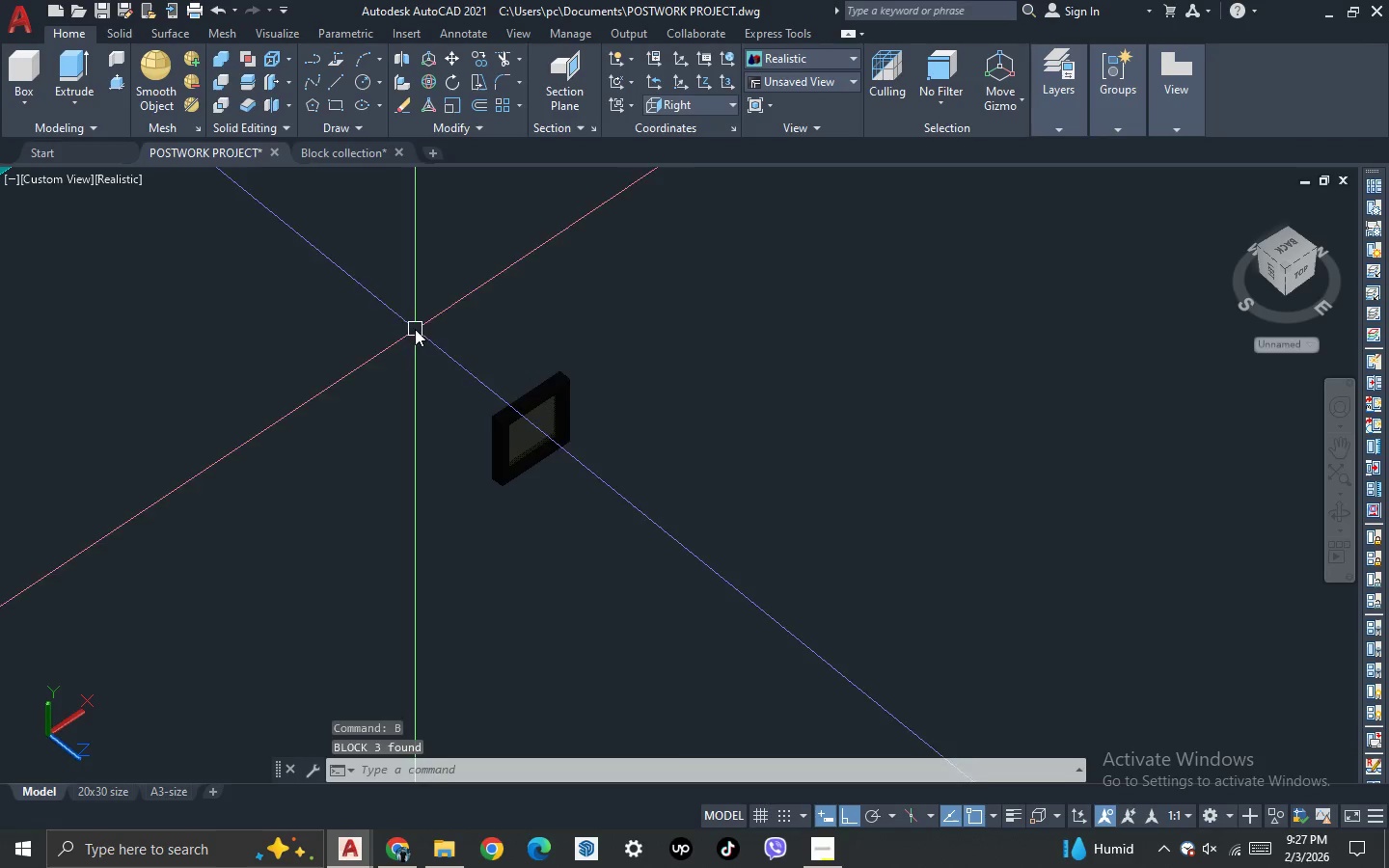 
scroll: coordinate [577, 420], scroll_direction: down, amount: 4.0
 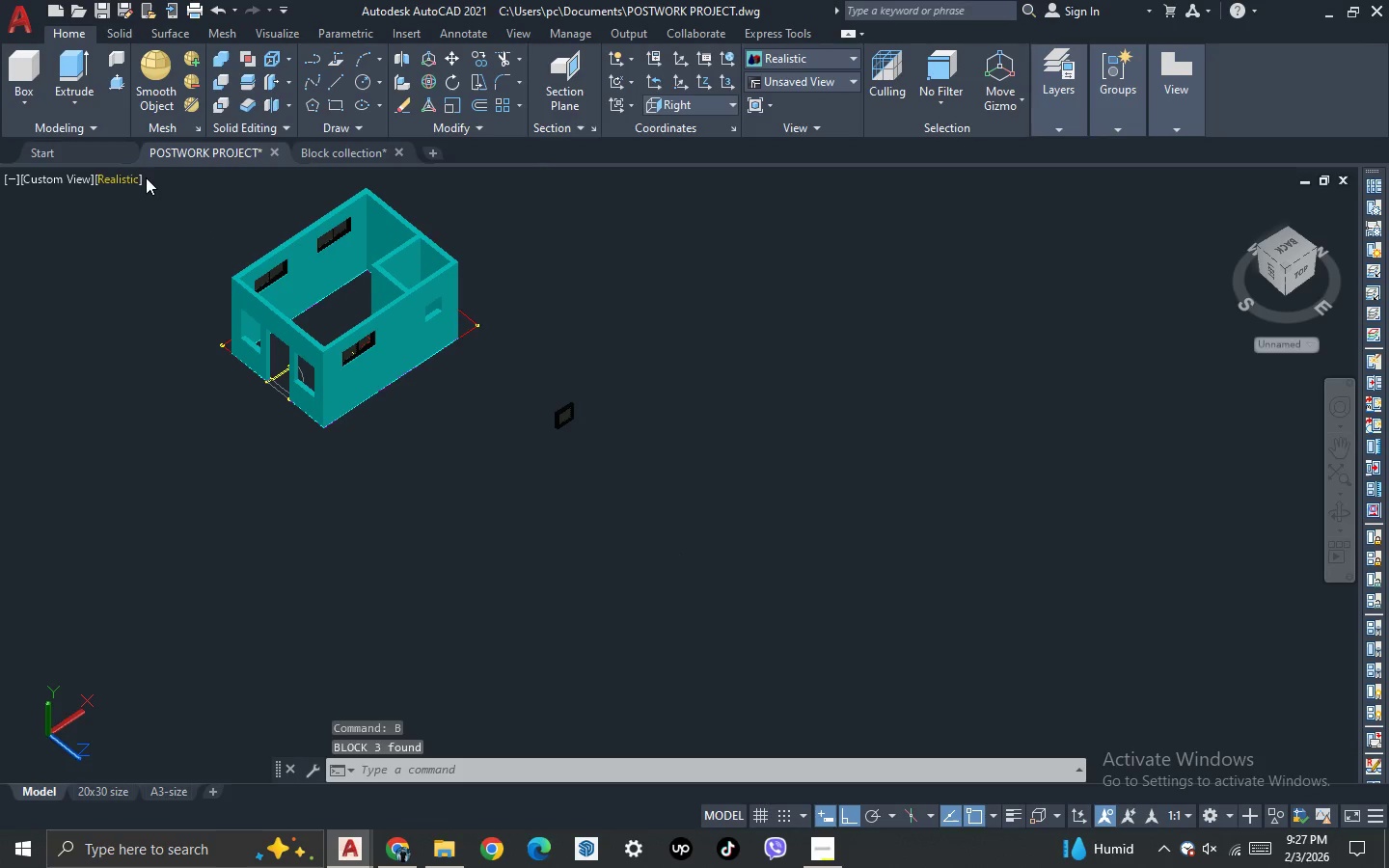 
left_click([129, 176])
 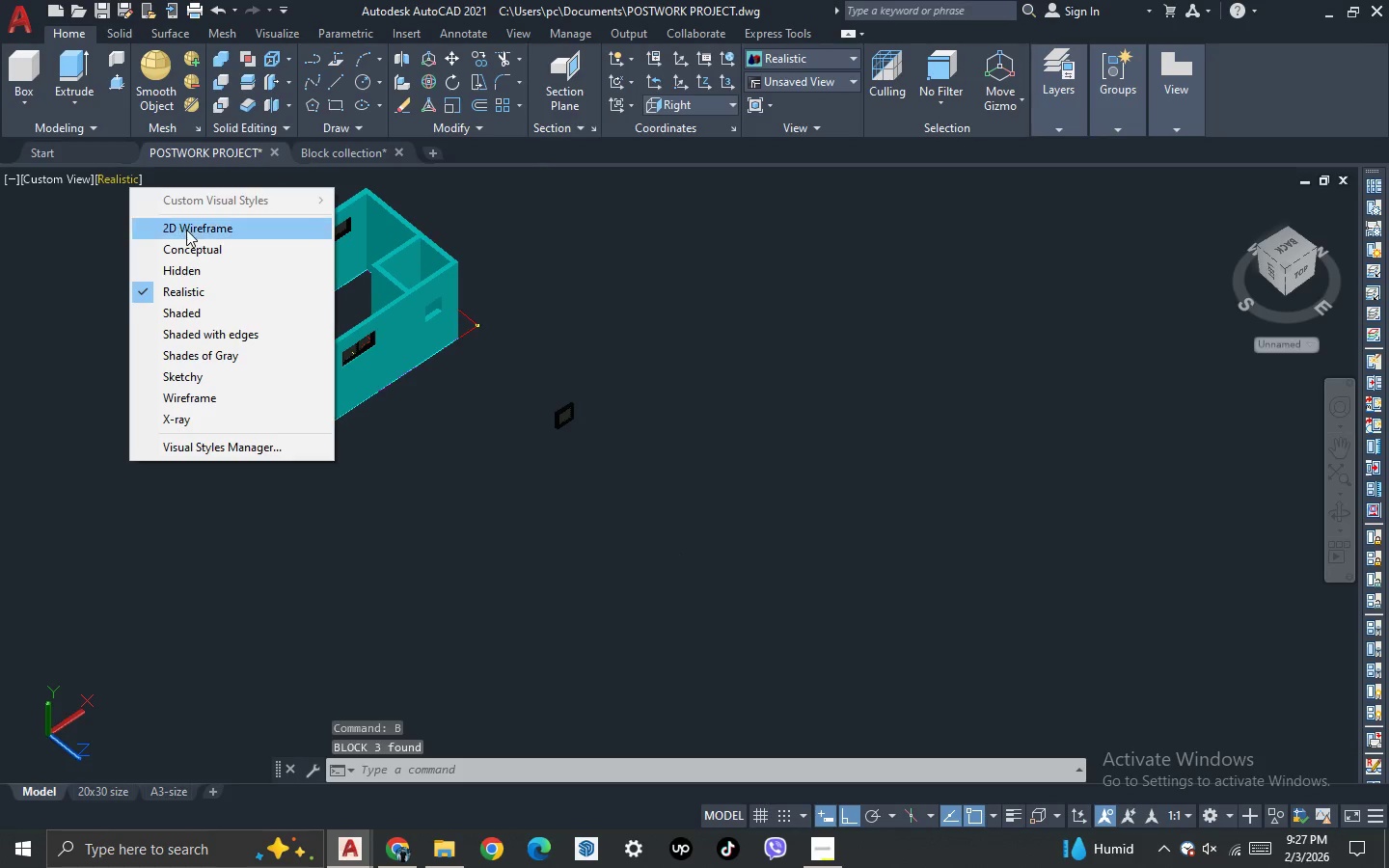 
left_click([188, 230])
 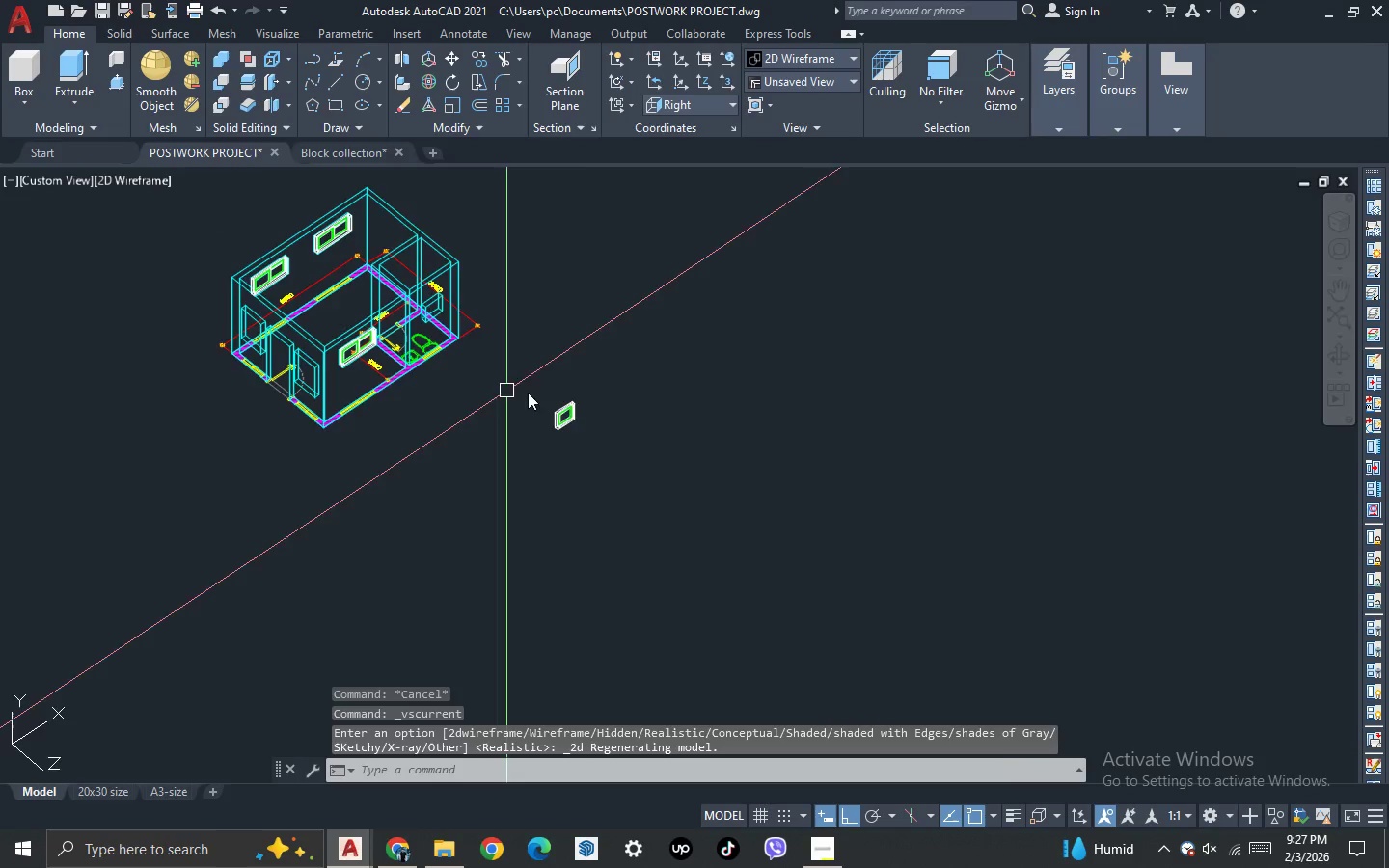 
left_click_drag(start_coordinate=[653, 495], to_coordinate=[557, 413])
 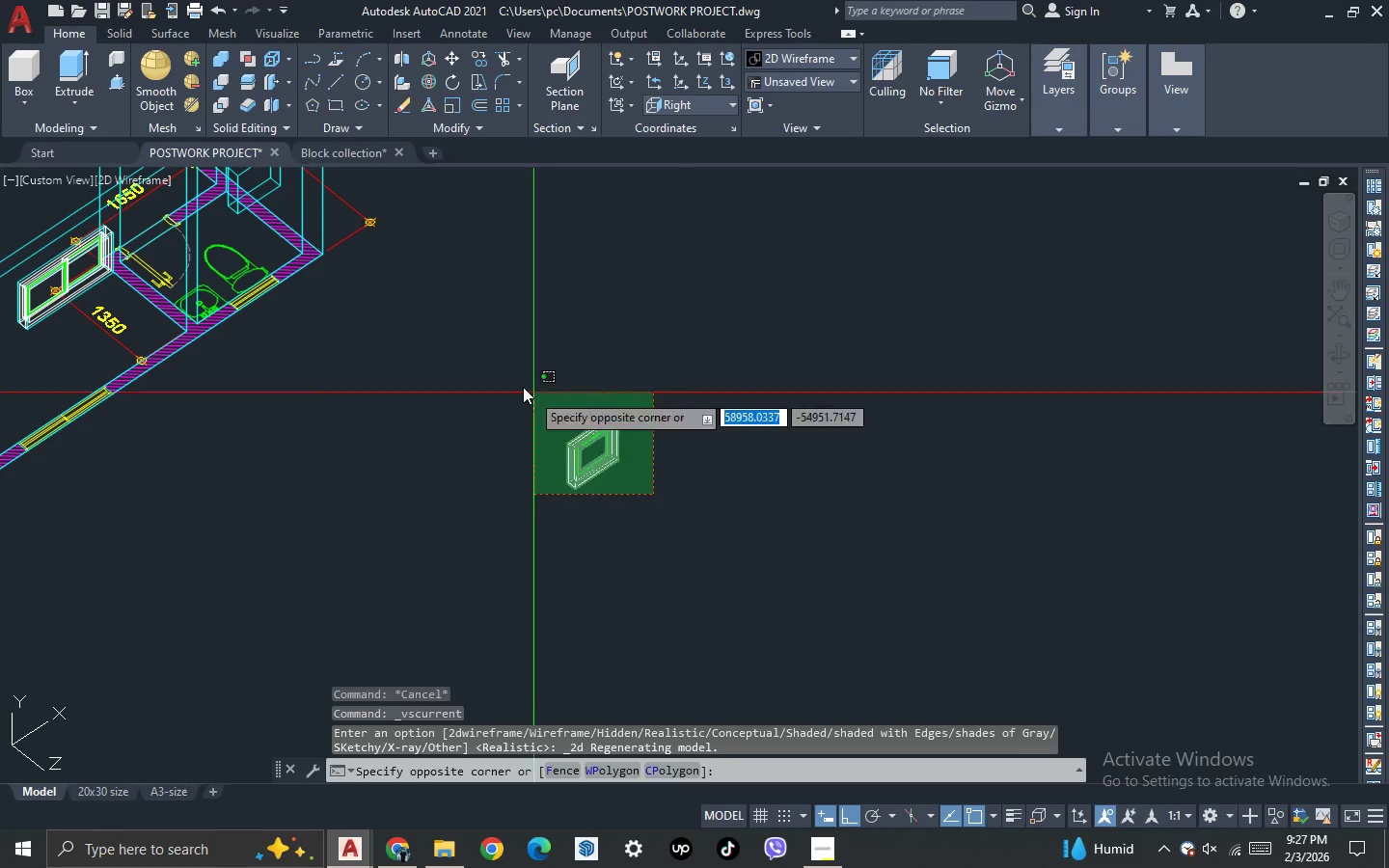 
scroll: coordinate [545, 393], scroll_direction: up, amount: 2.0
 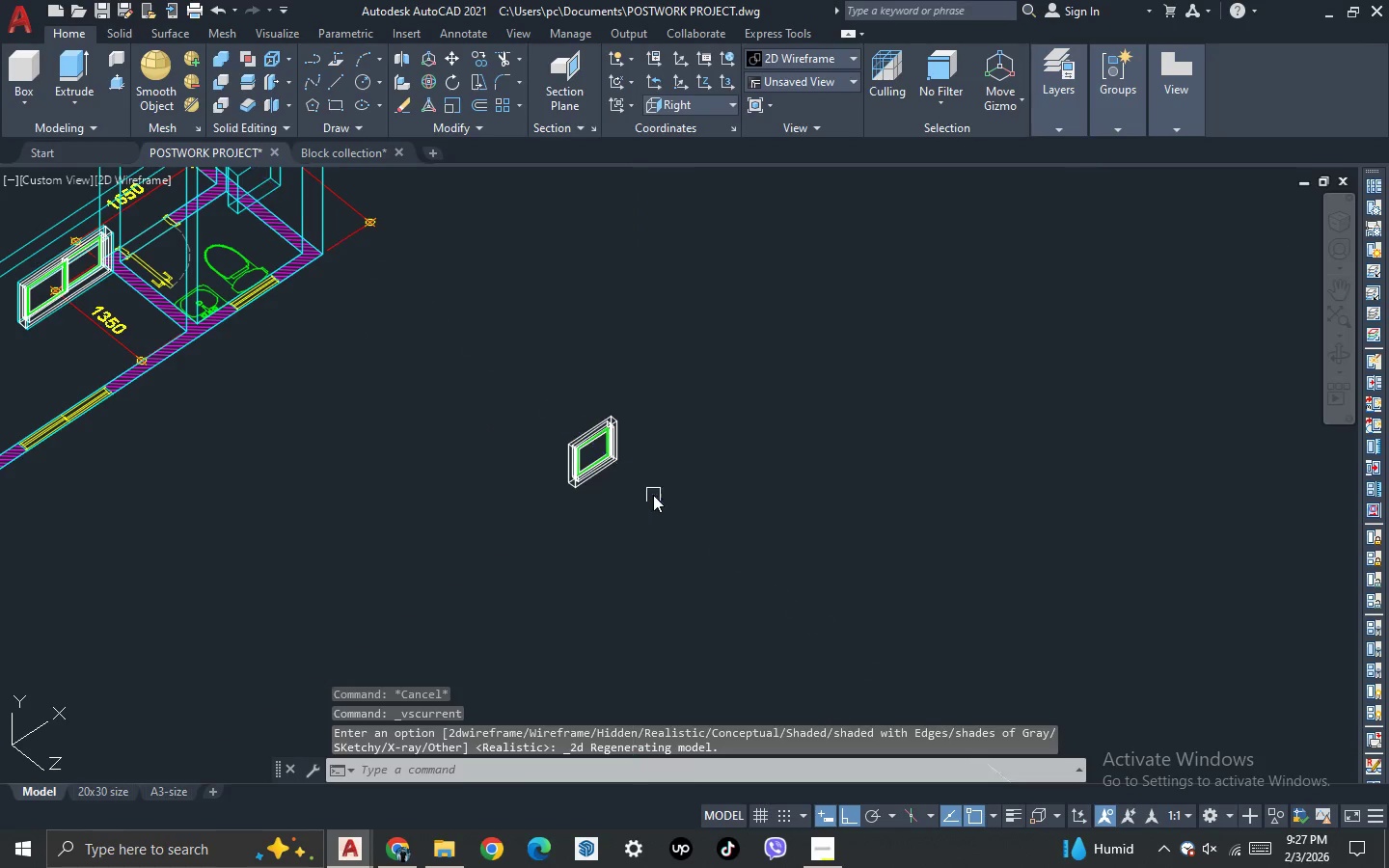 
double_click([523, 387])
 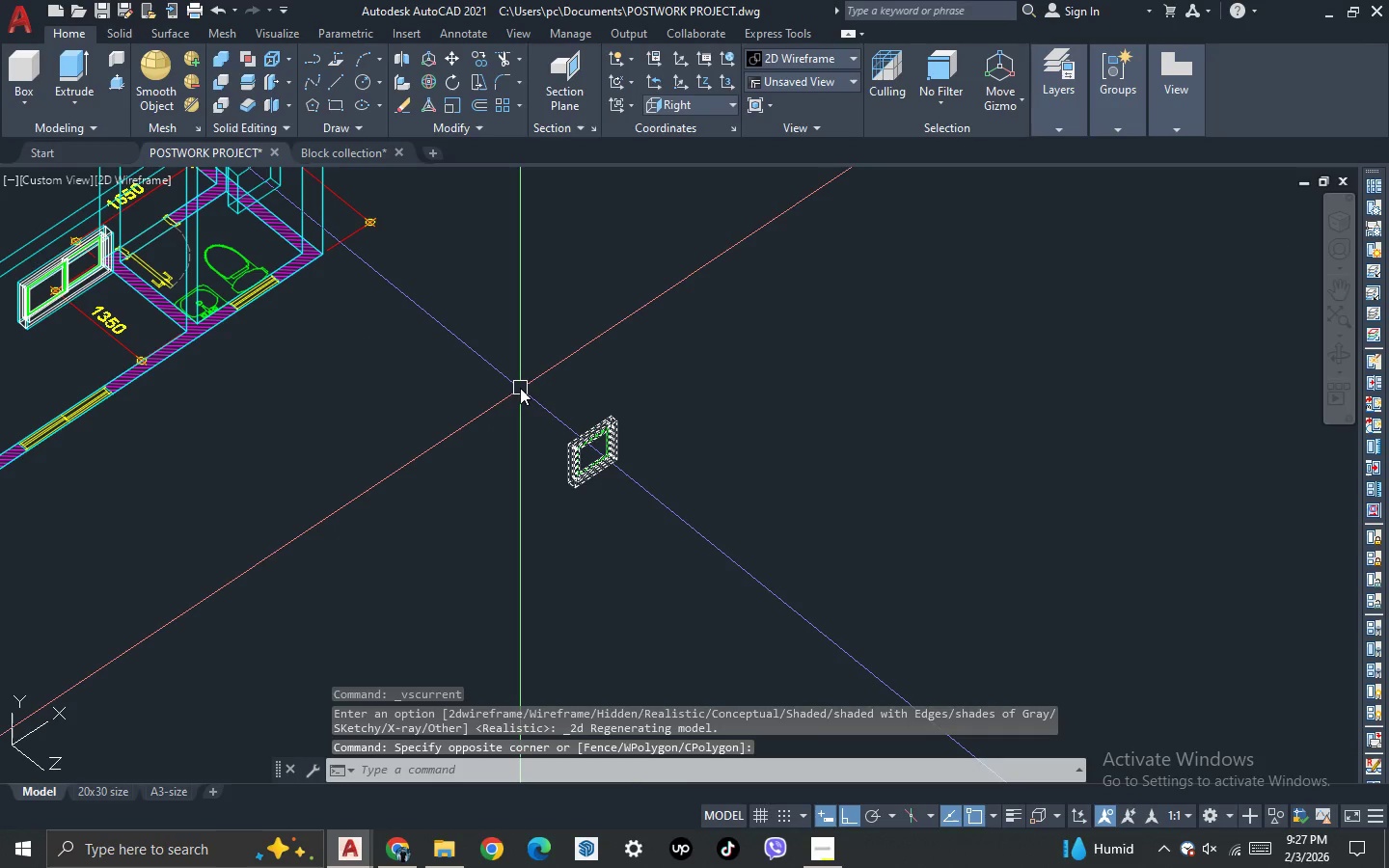 
key(Control+Shift+C)
 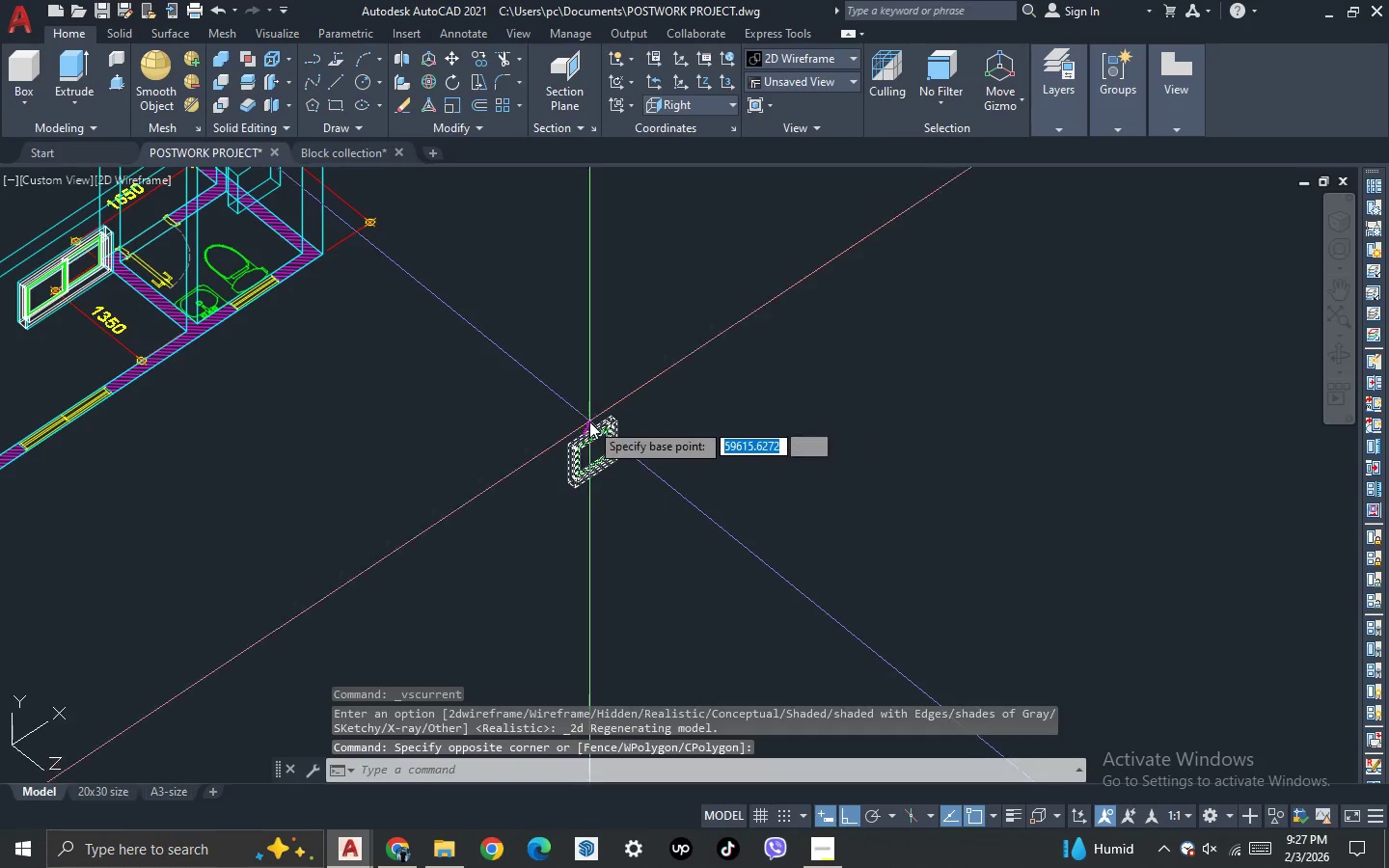 
scroll: coordinate [656, 397], scroll_direction: up, amount: 5.0
 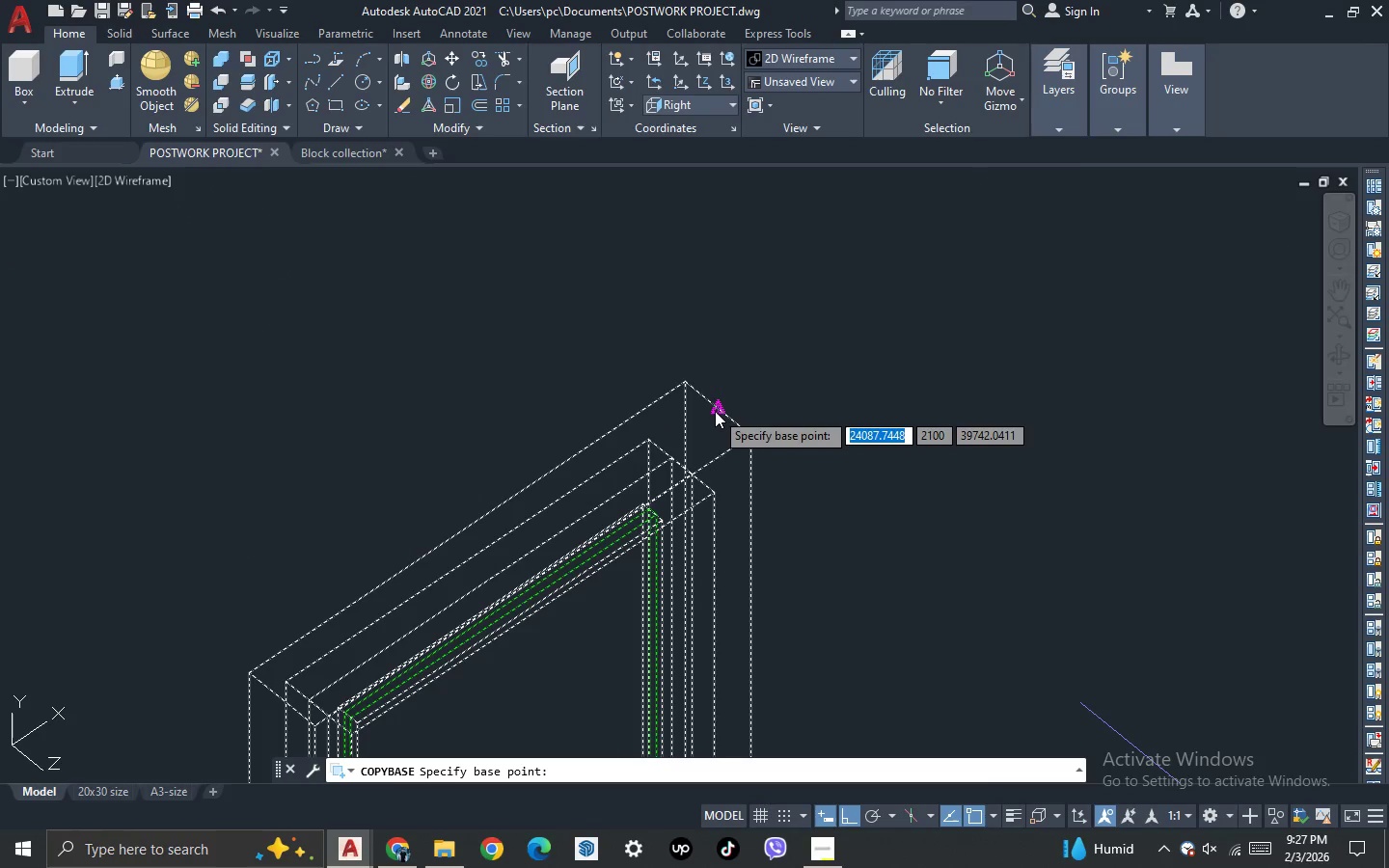 
left_click([715, 411])
 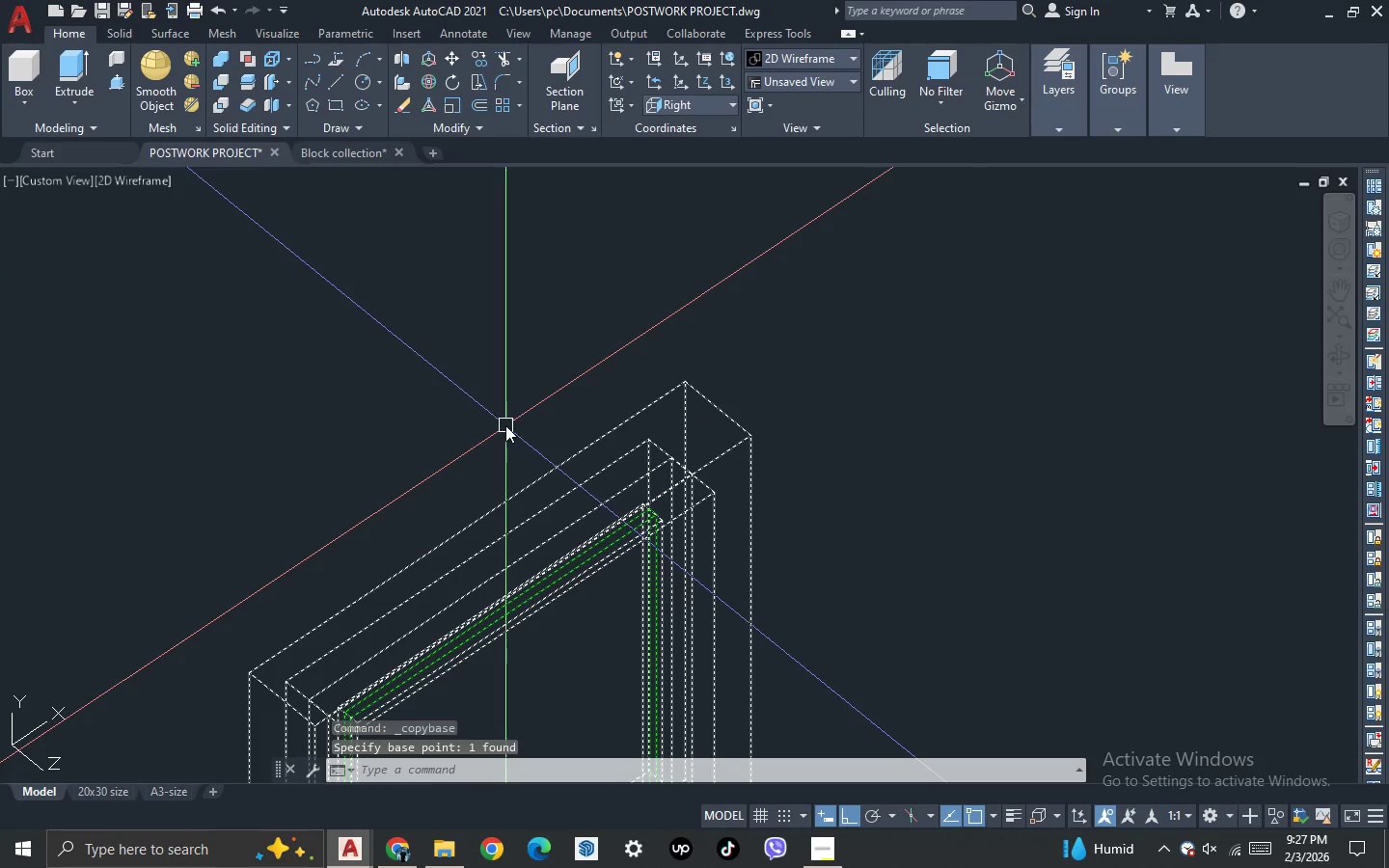 
key(Delete)
 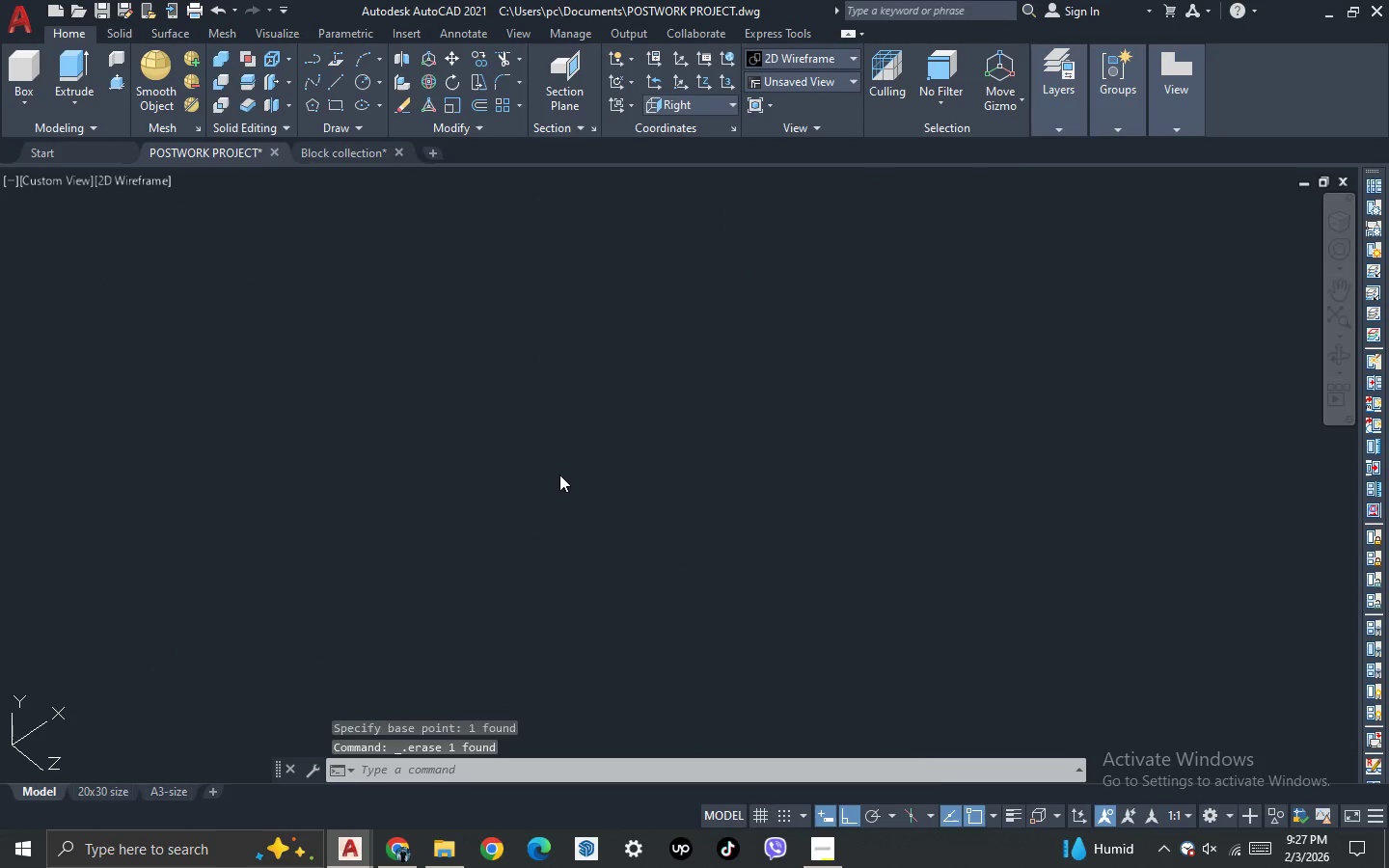 
scroll: coordinate [561, 470], scroll_direction: down, amount: 7.0
 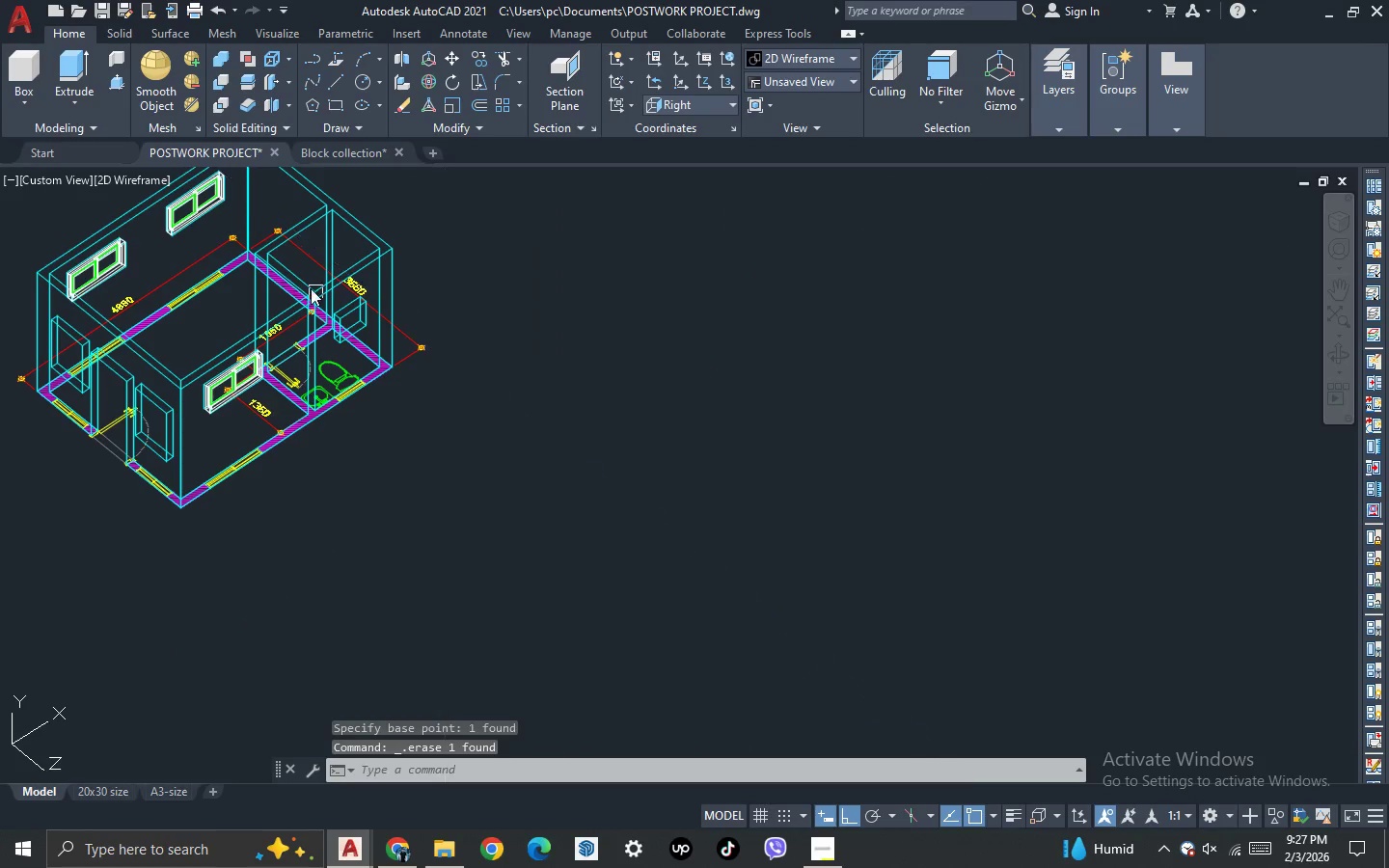 
scroll: coordinate [510, 339], scroll_direction: up, amount: 5.0
 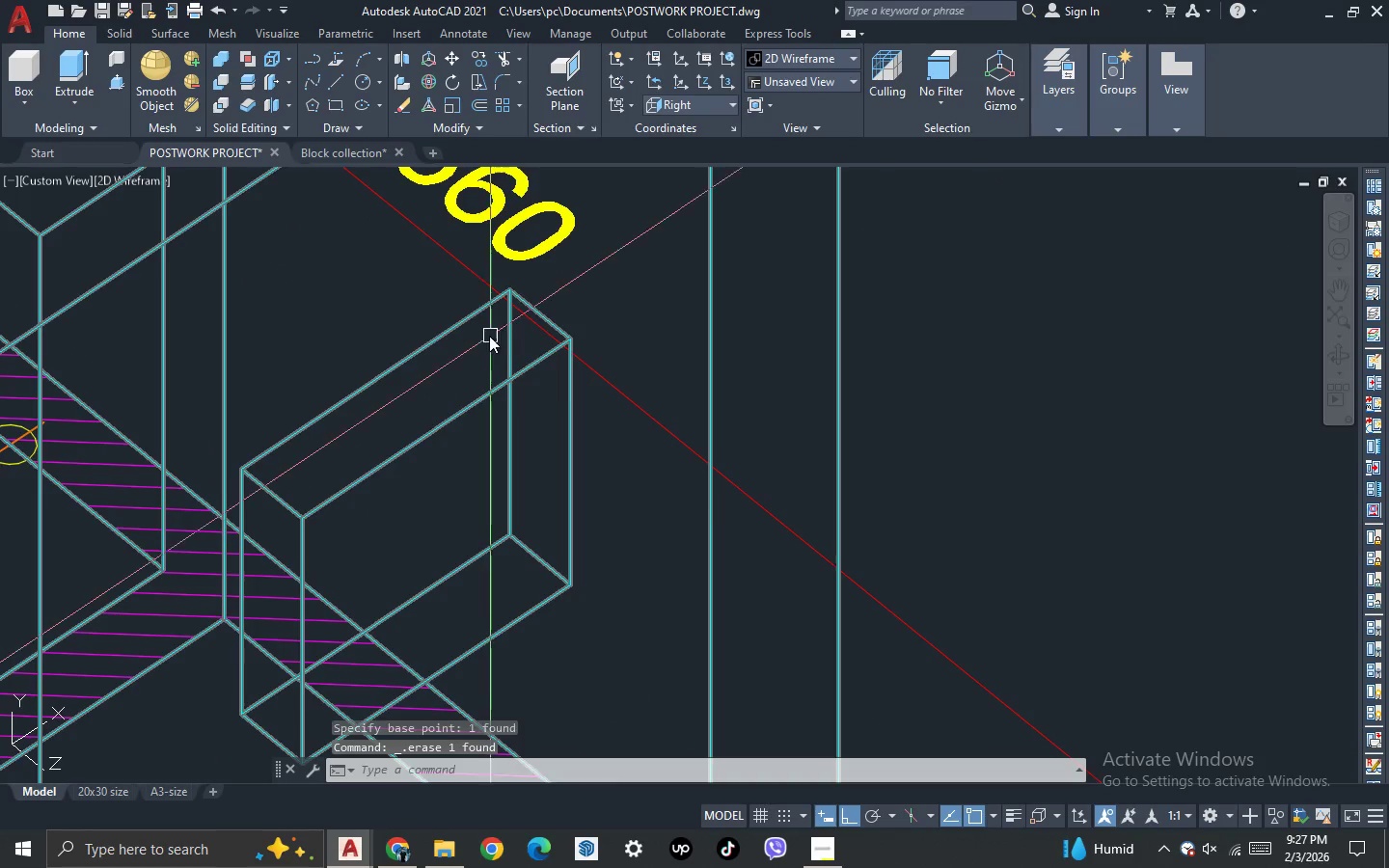 
key(Control+V)
 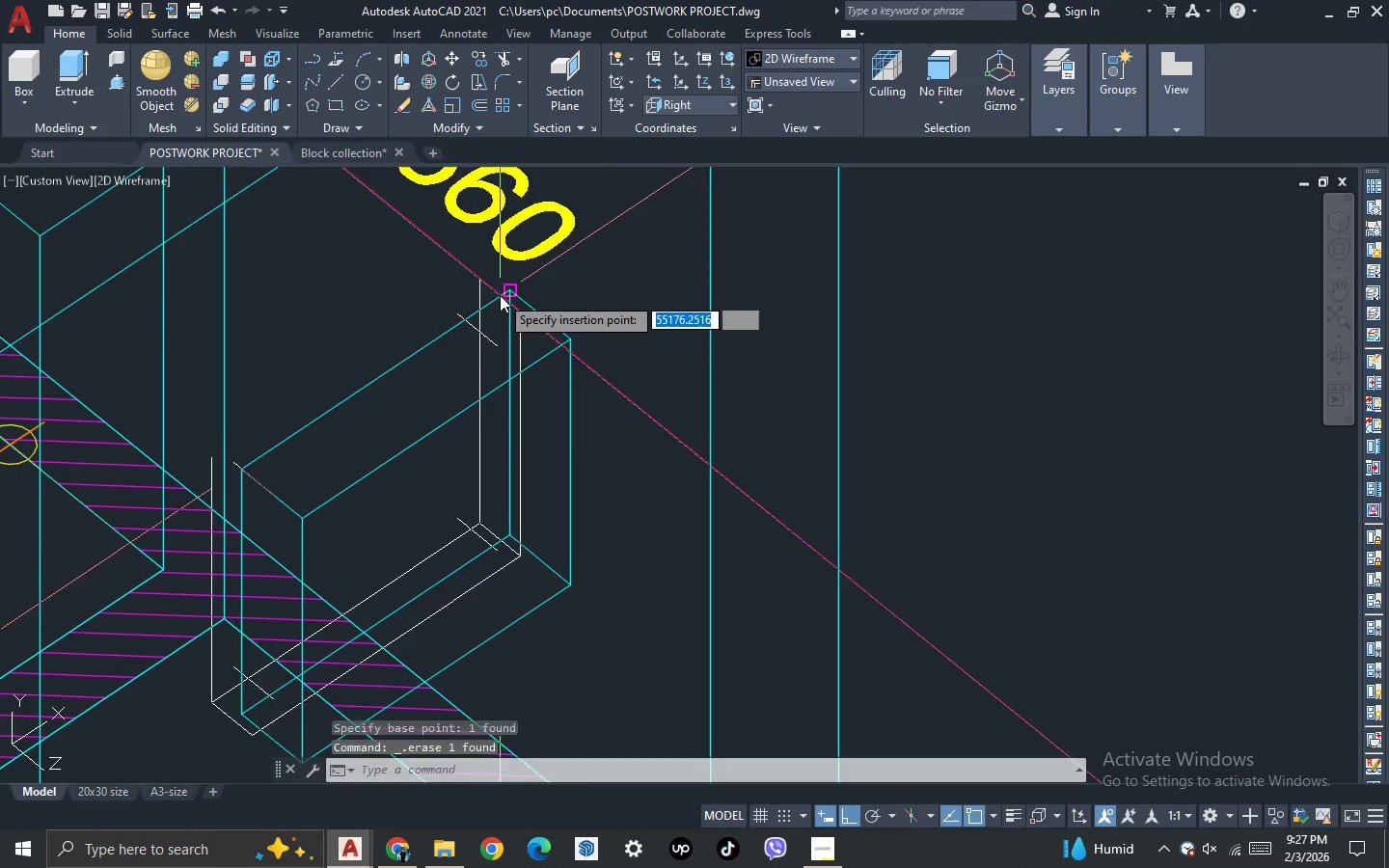 
scroll: coordinate [559, 326], scroll_direction: up, amount: 4.0
 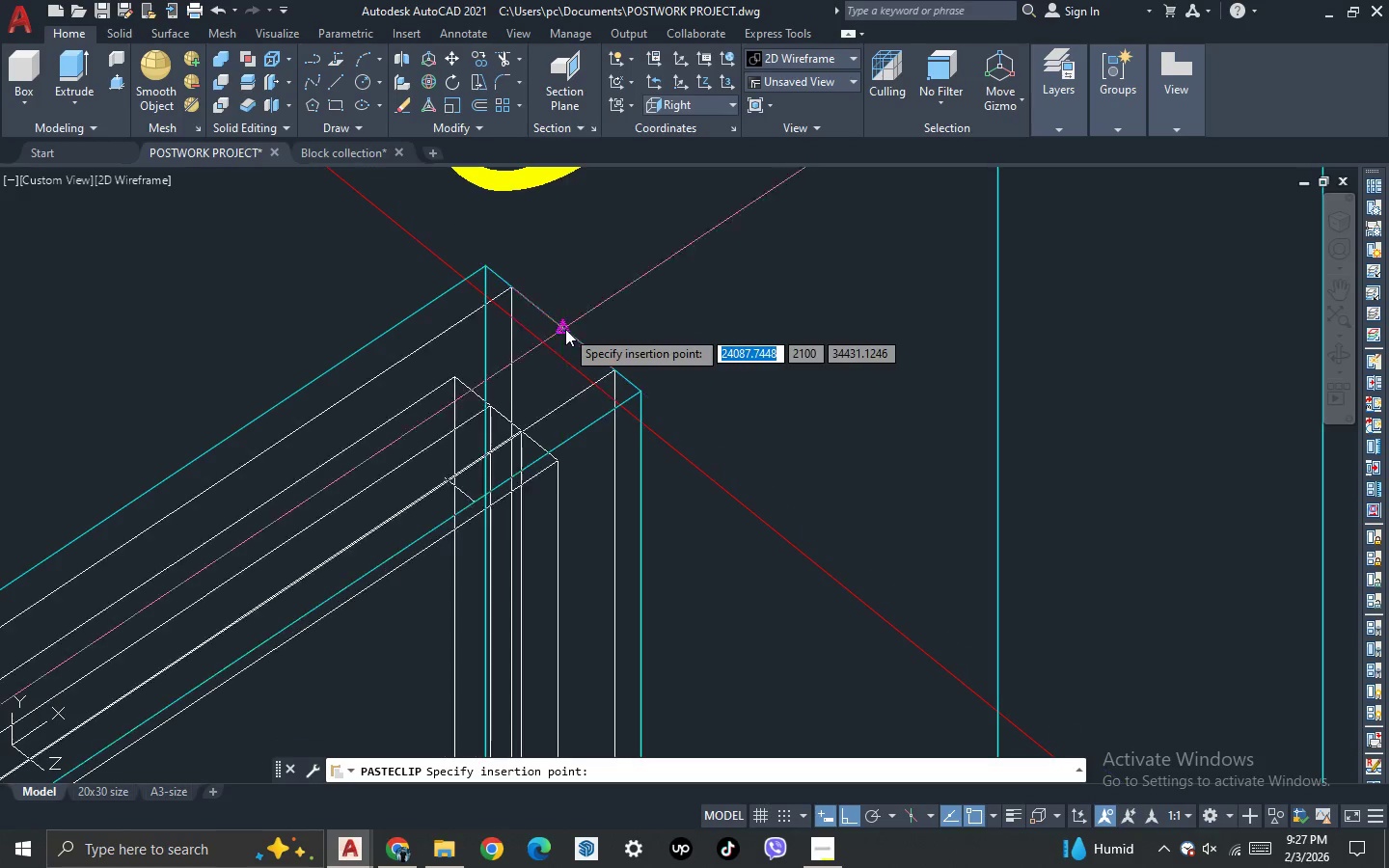 
scroll: coordinate [614, 315], scroll_direction: down, amount: 8.0
 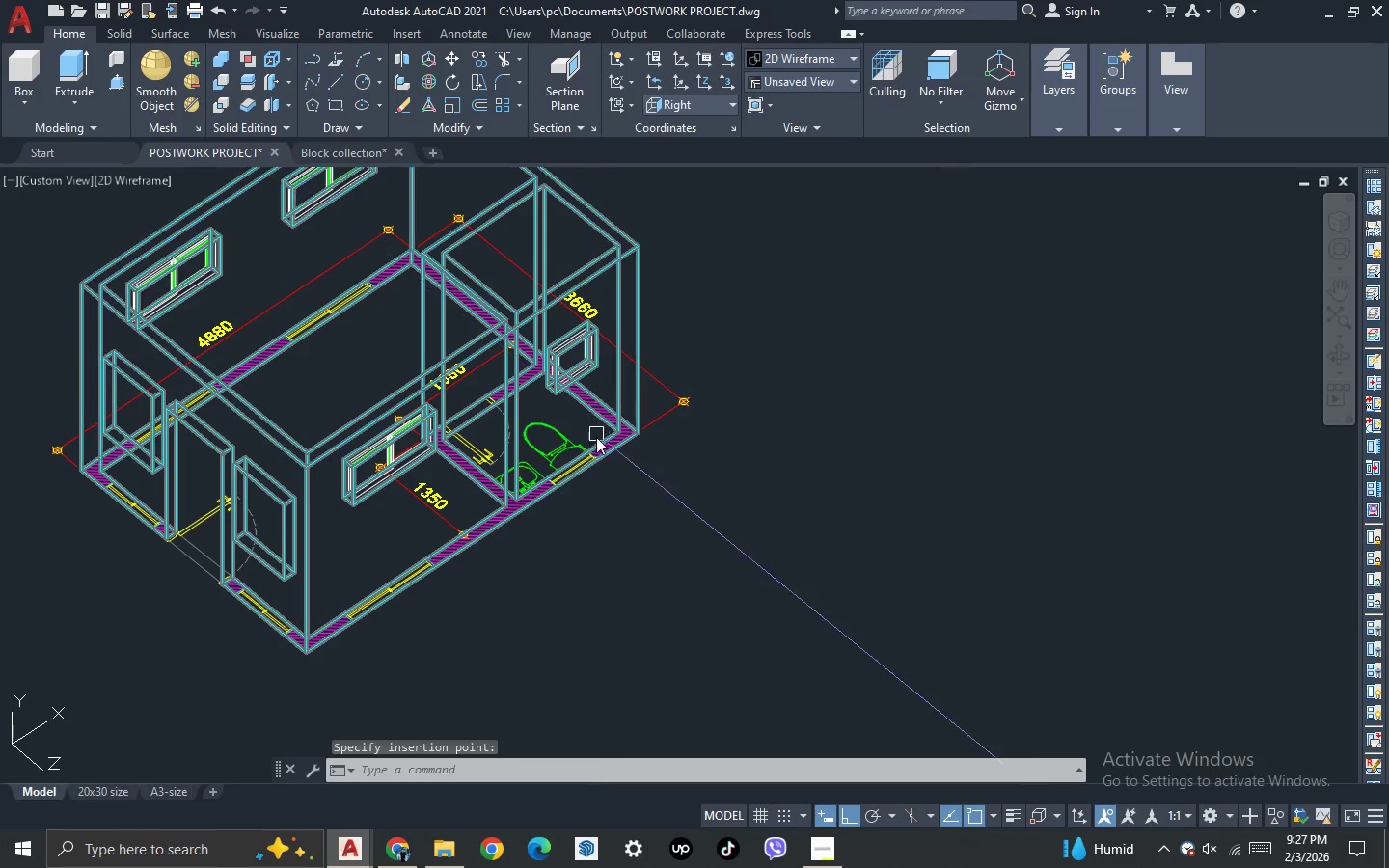 
scroll: coordinate [411, 470], scroll_direction: none, amount: 0.0
 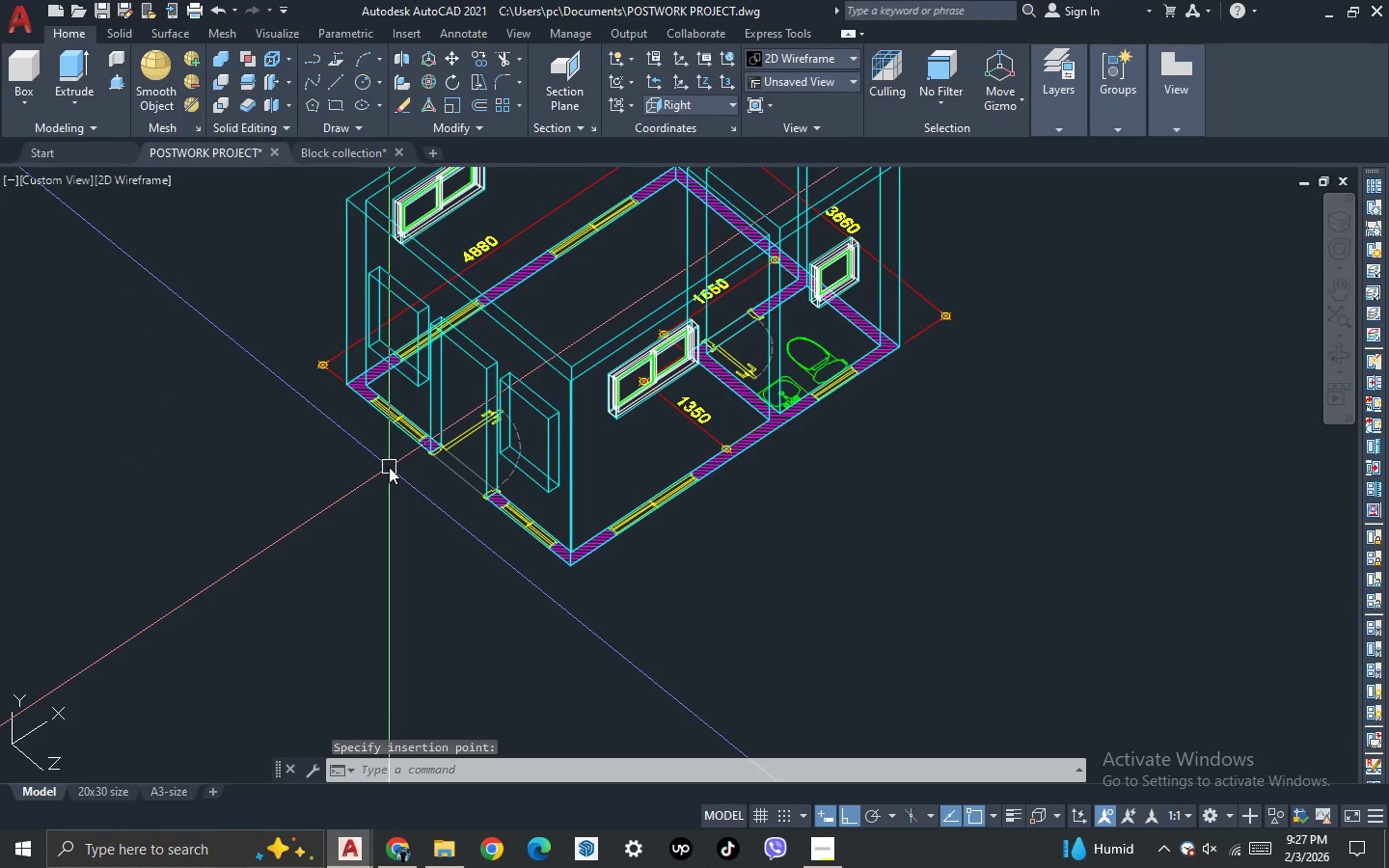 
key(R)
 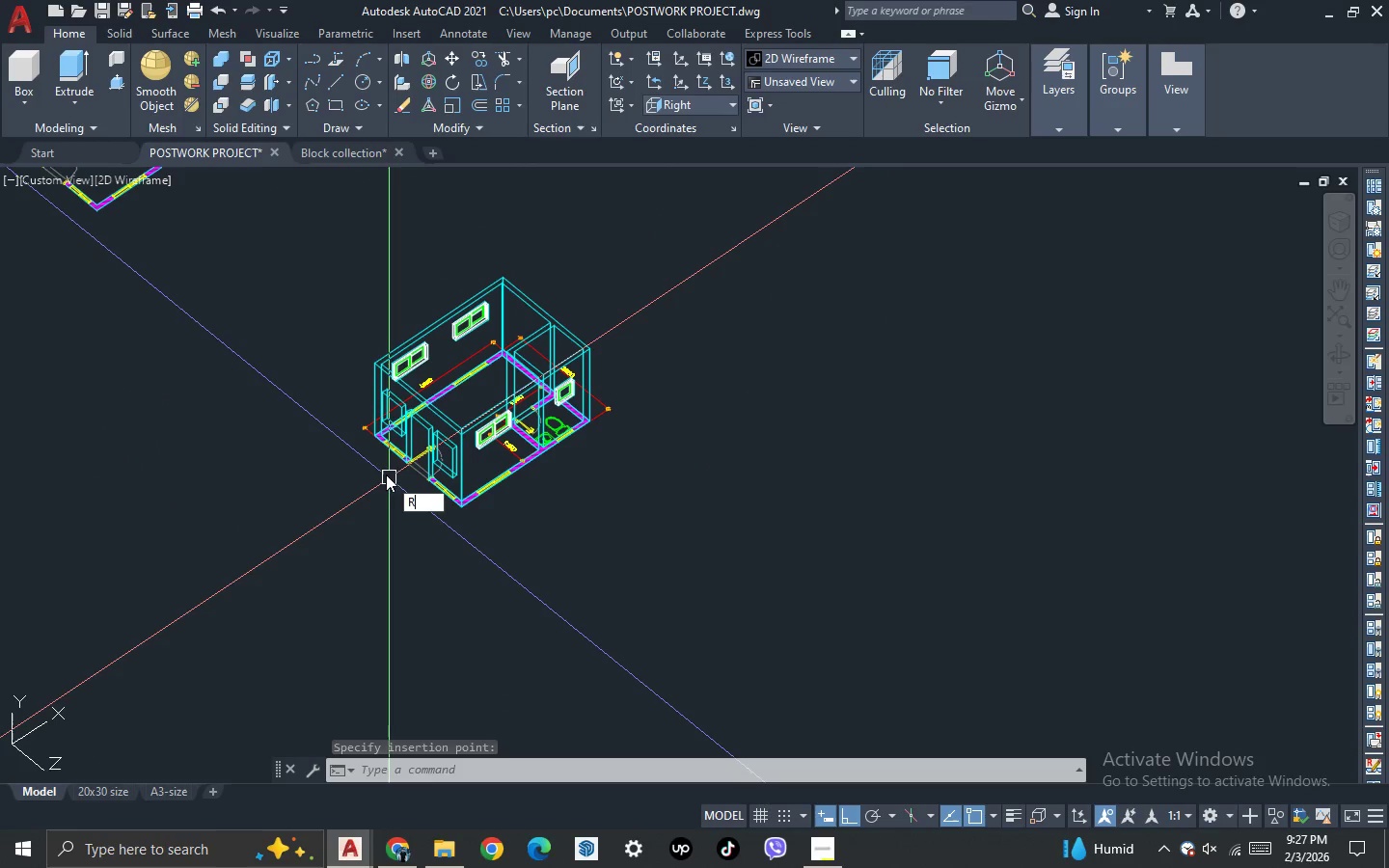 
scroll: coordinate [391, 468], scroll_direction: down, amount: 2.0
 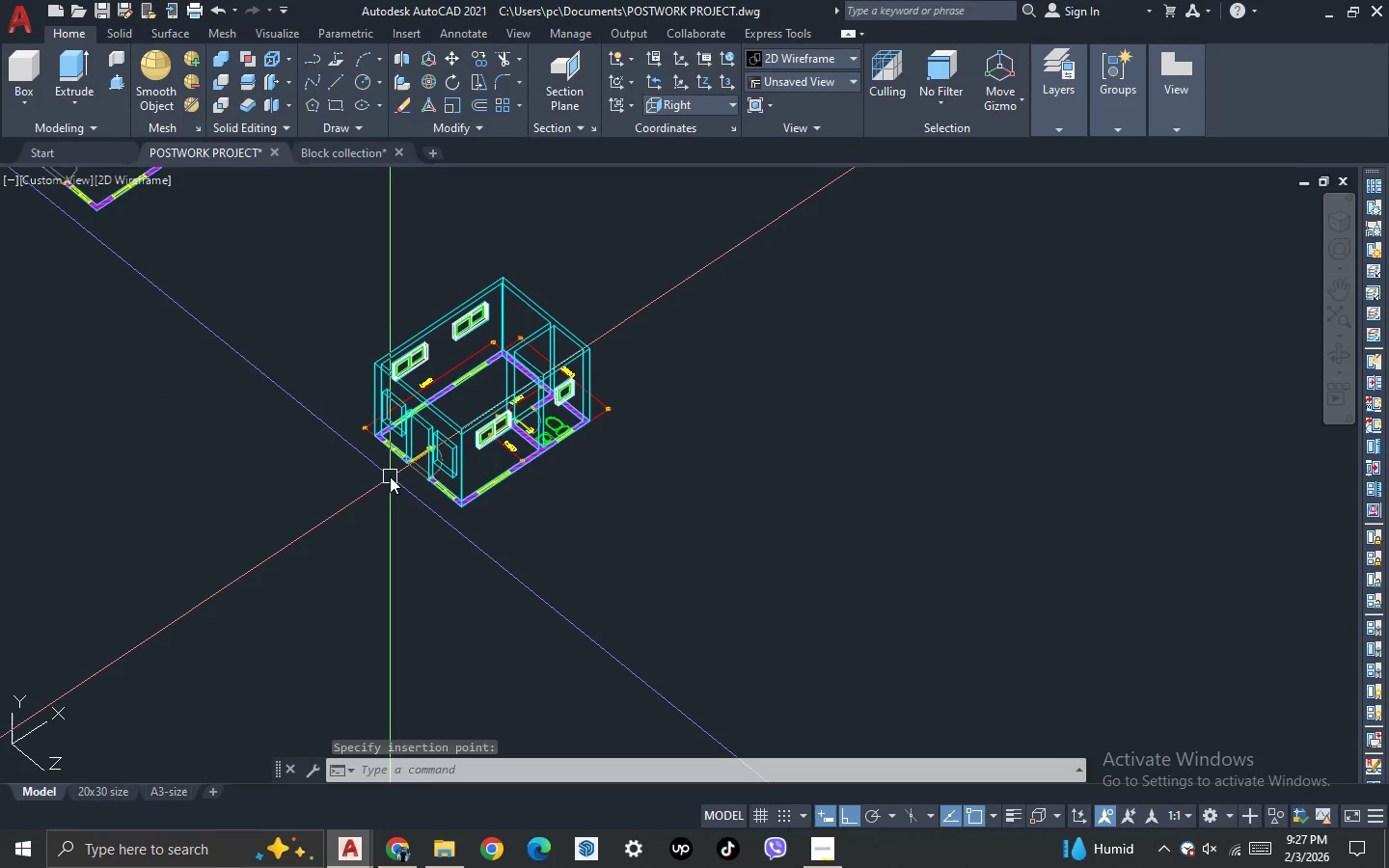 
key(E)
 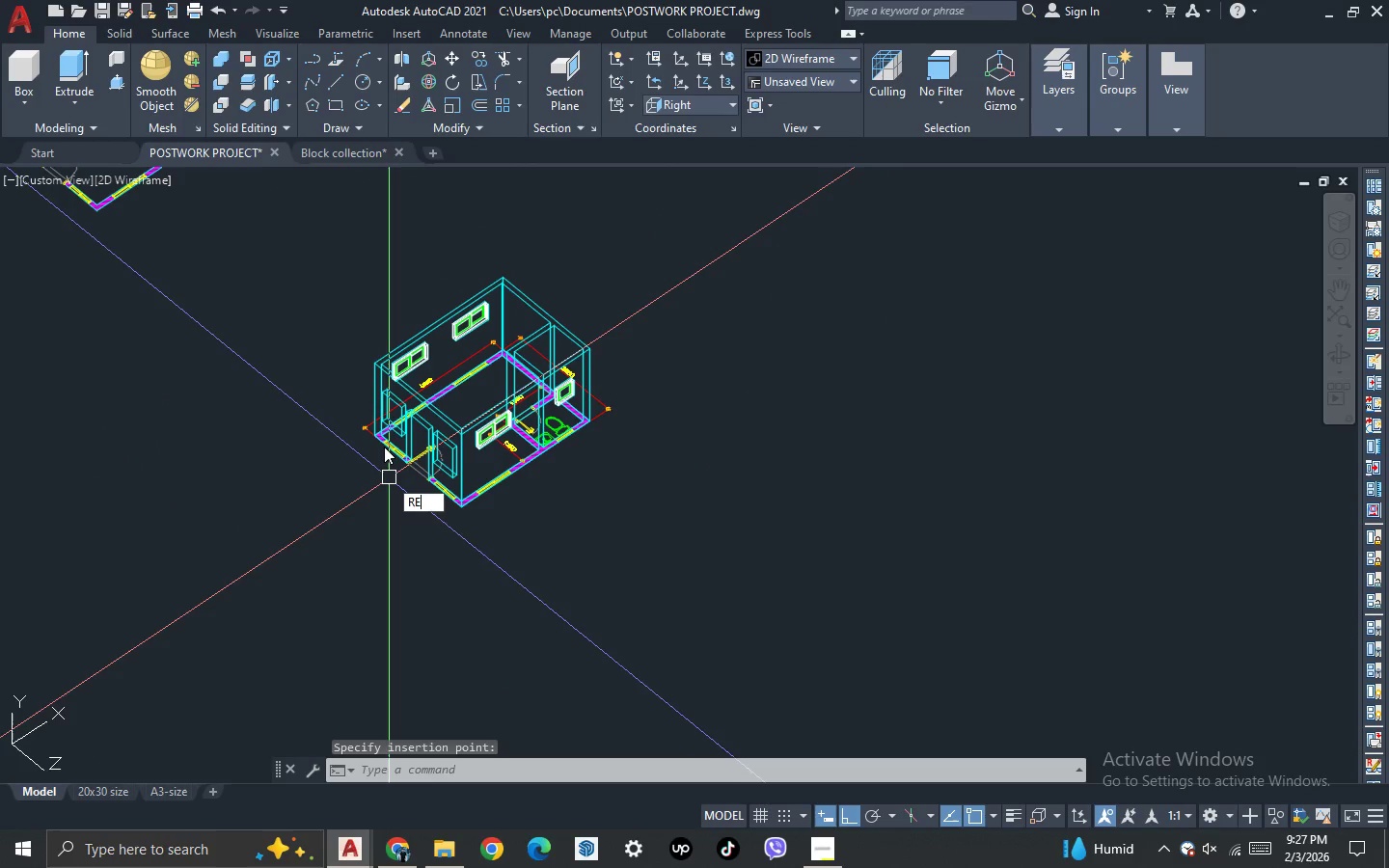 
key(C)
 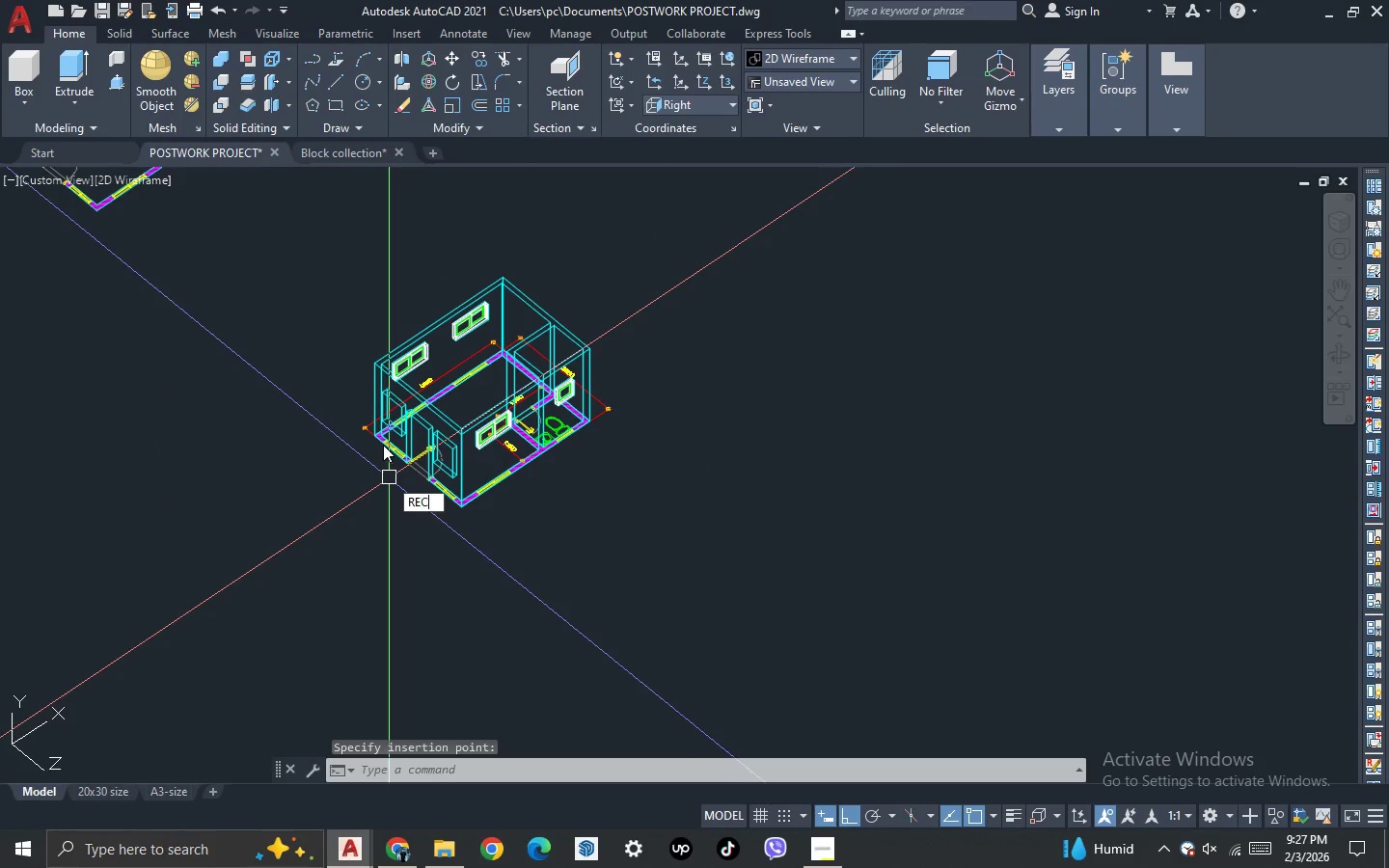 
key(Space)
 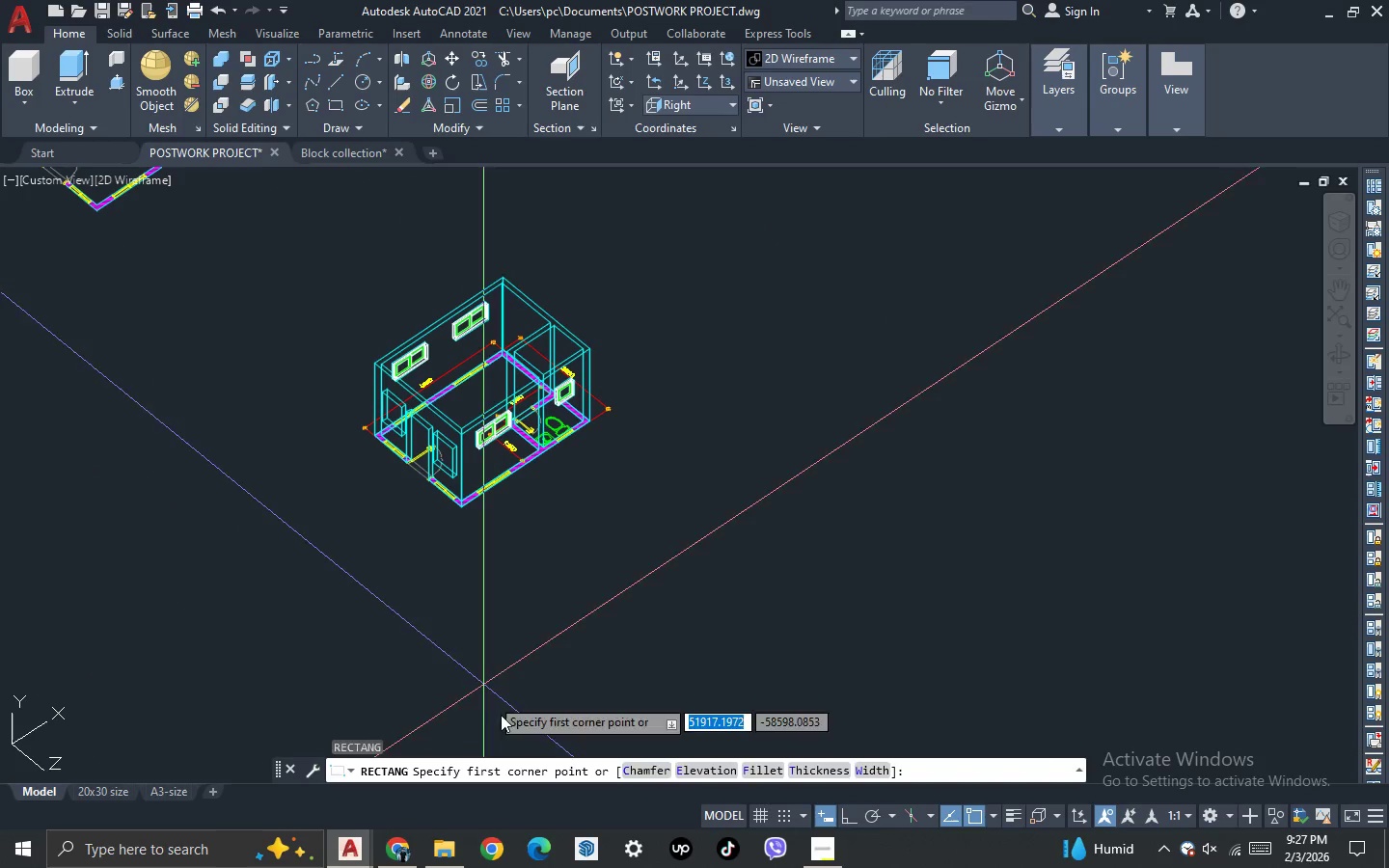 
key(Escape)
 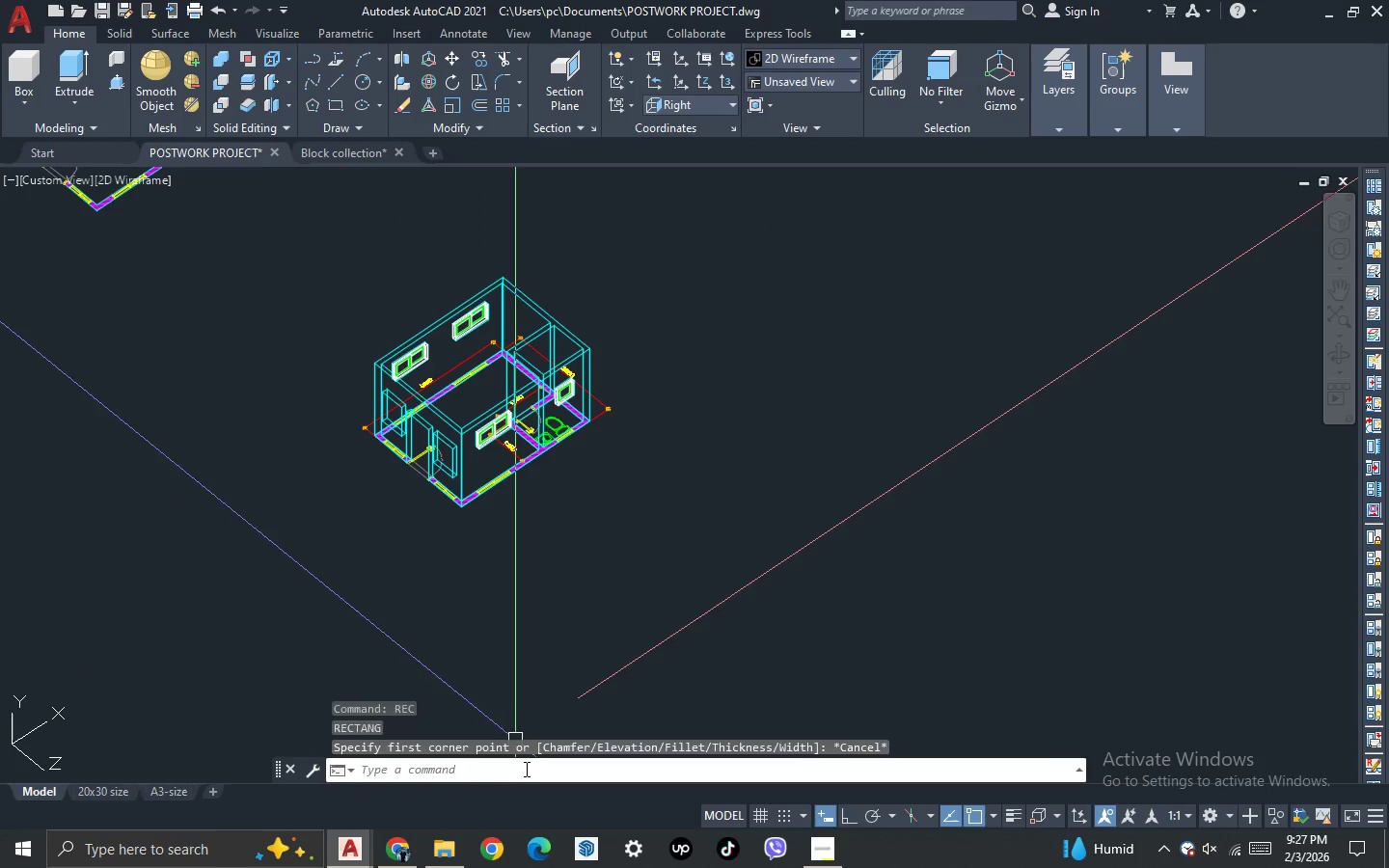 
key(Escape)
 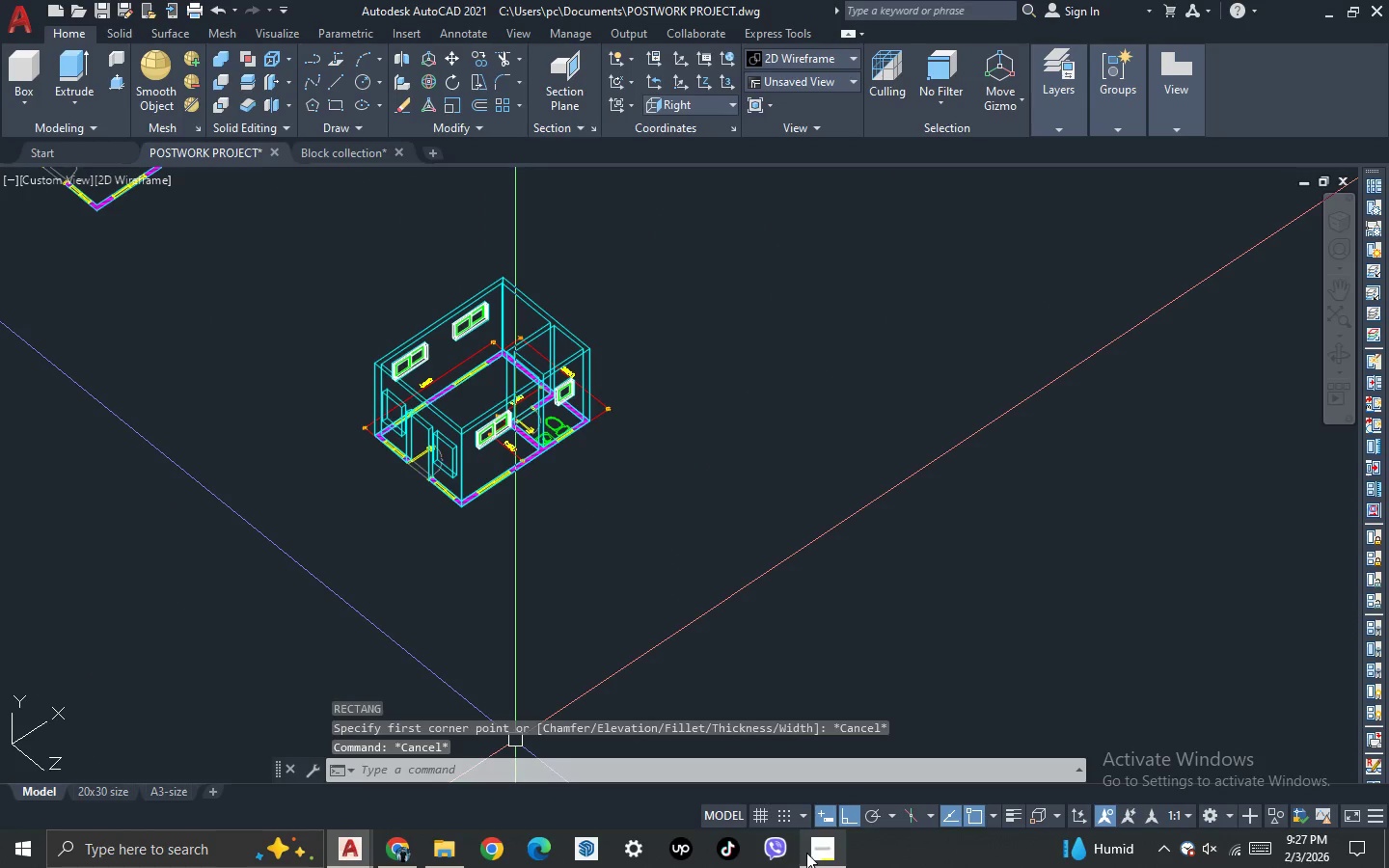 
left_click([831, 849])